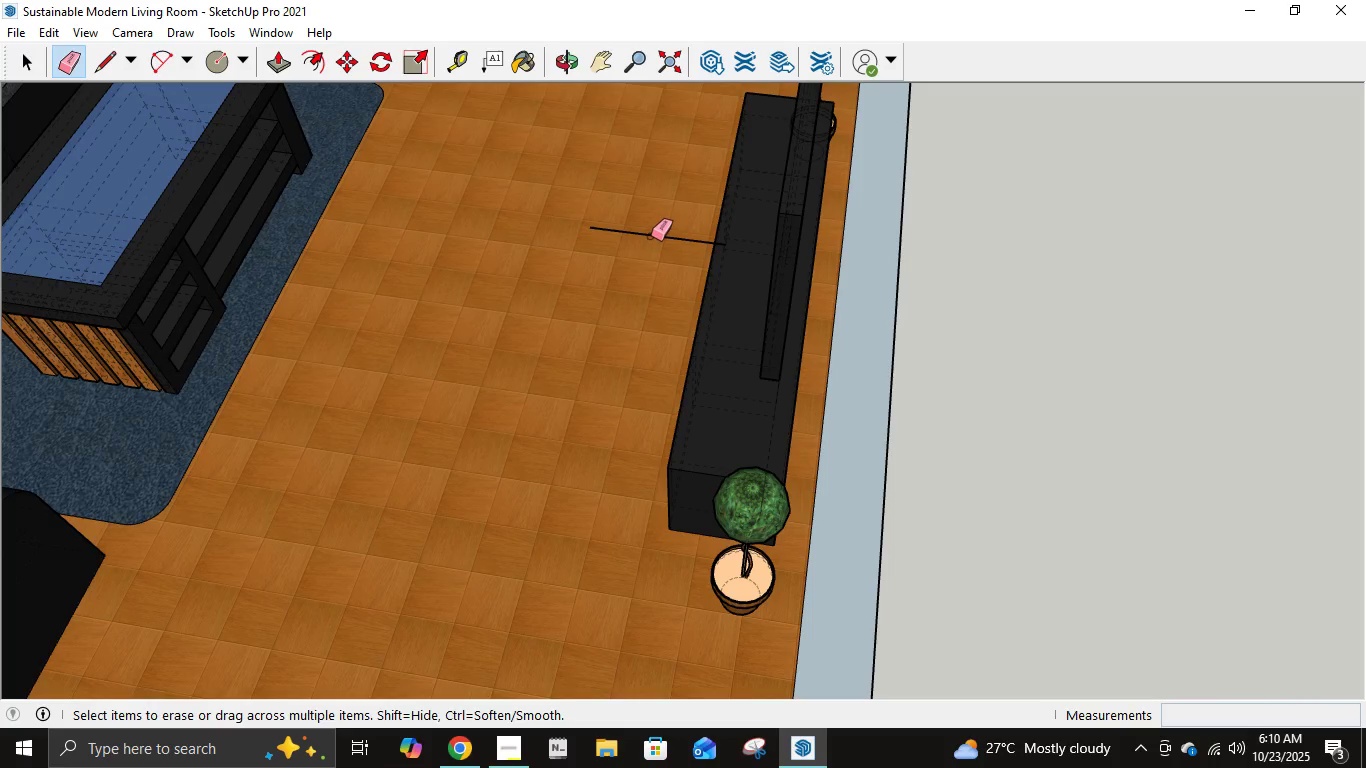 
left_click([651, 236])
 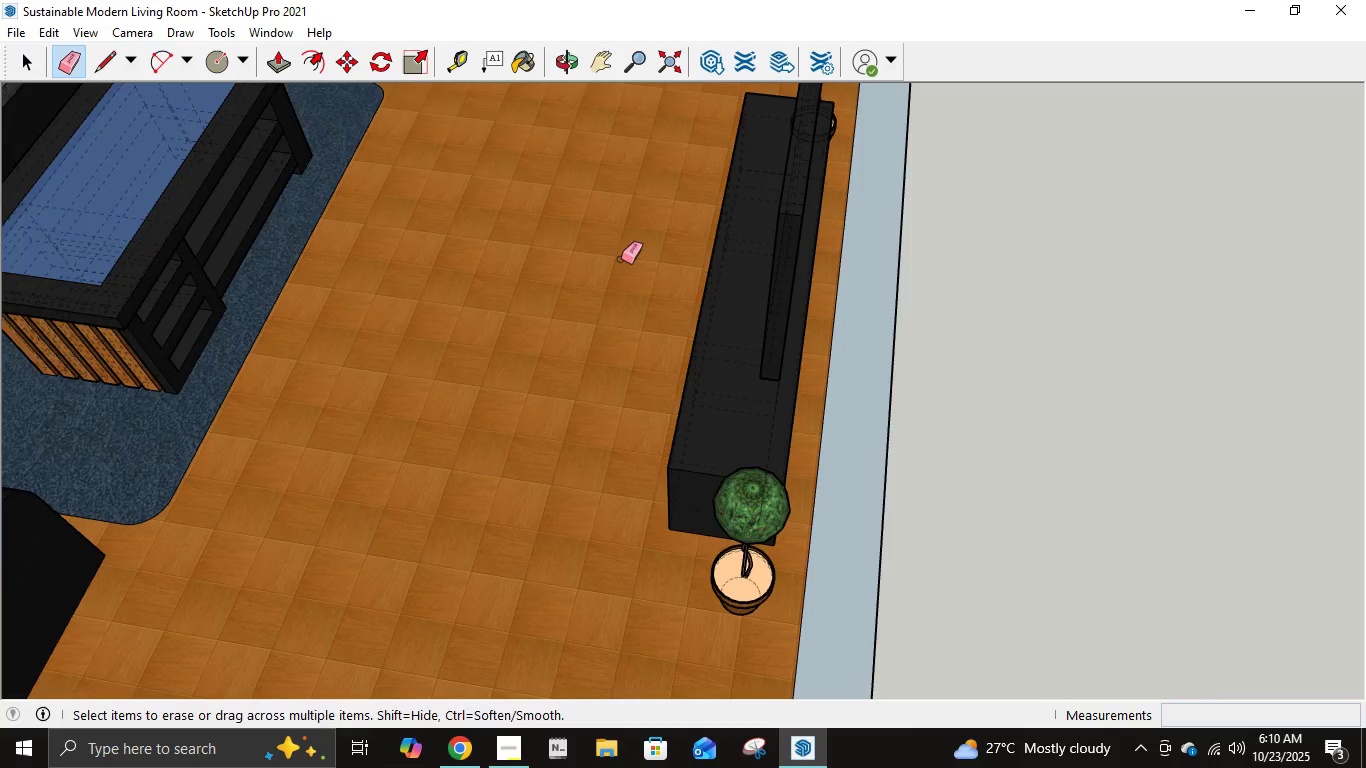 
scroll: coordinate [604, 289], scroll_direction: down, amount: 10.0
 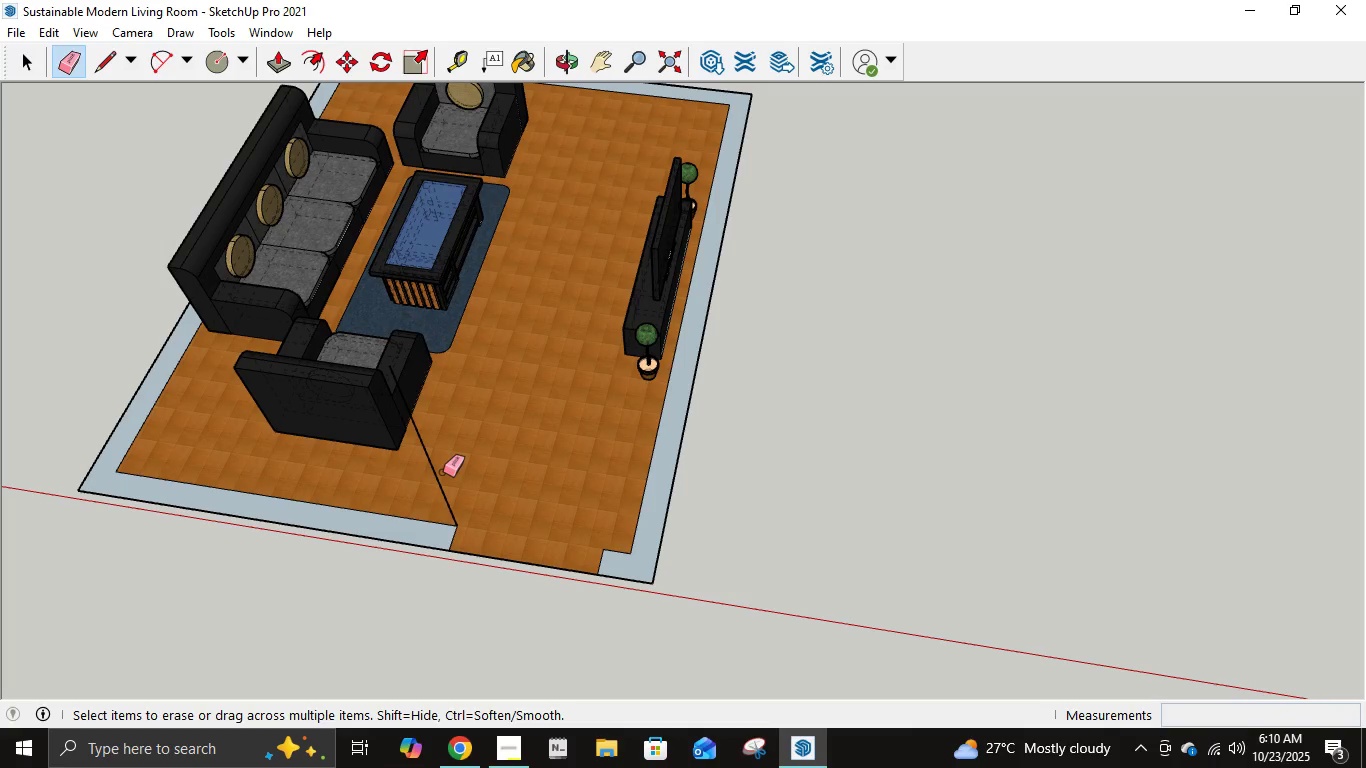 
left_click([438, 472])
 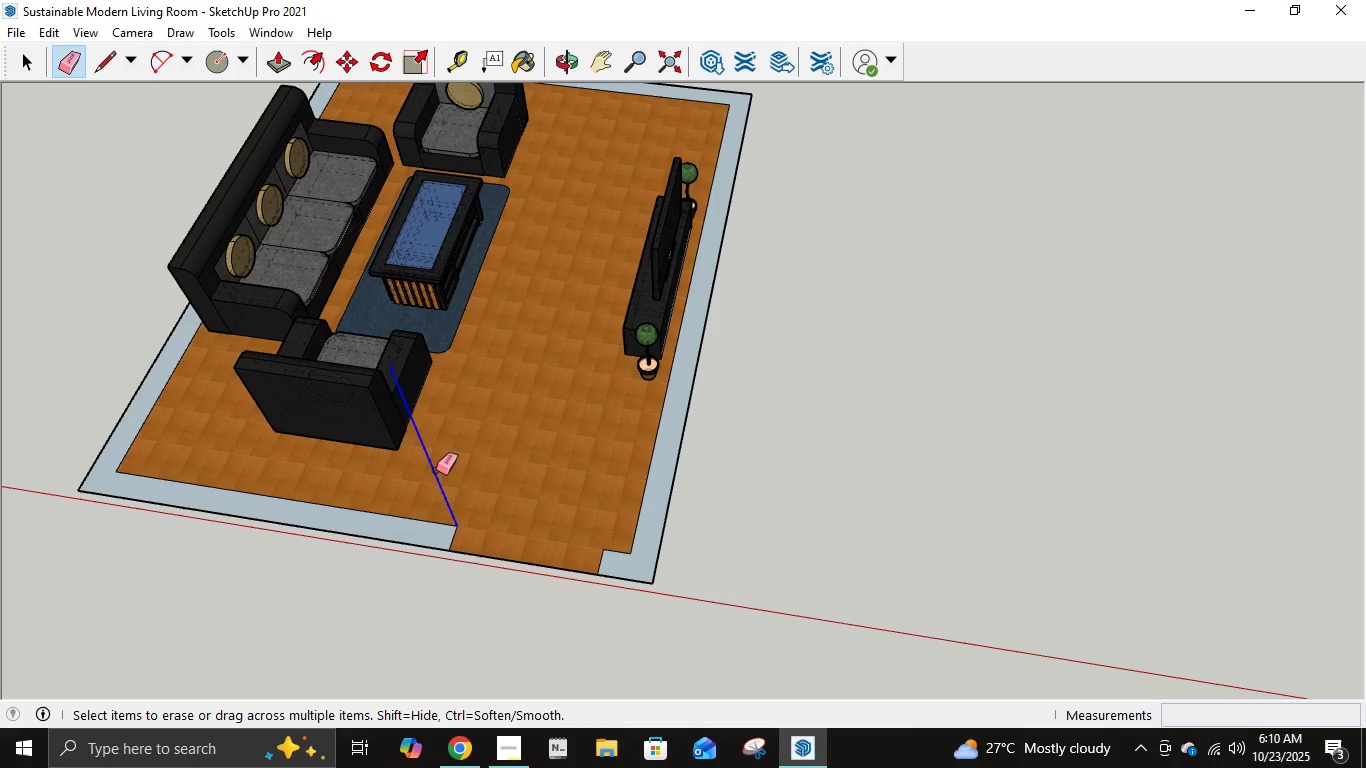 
left_click([436, 470])
 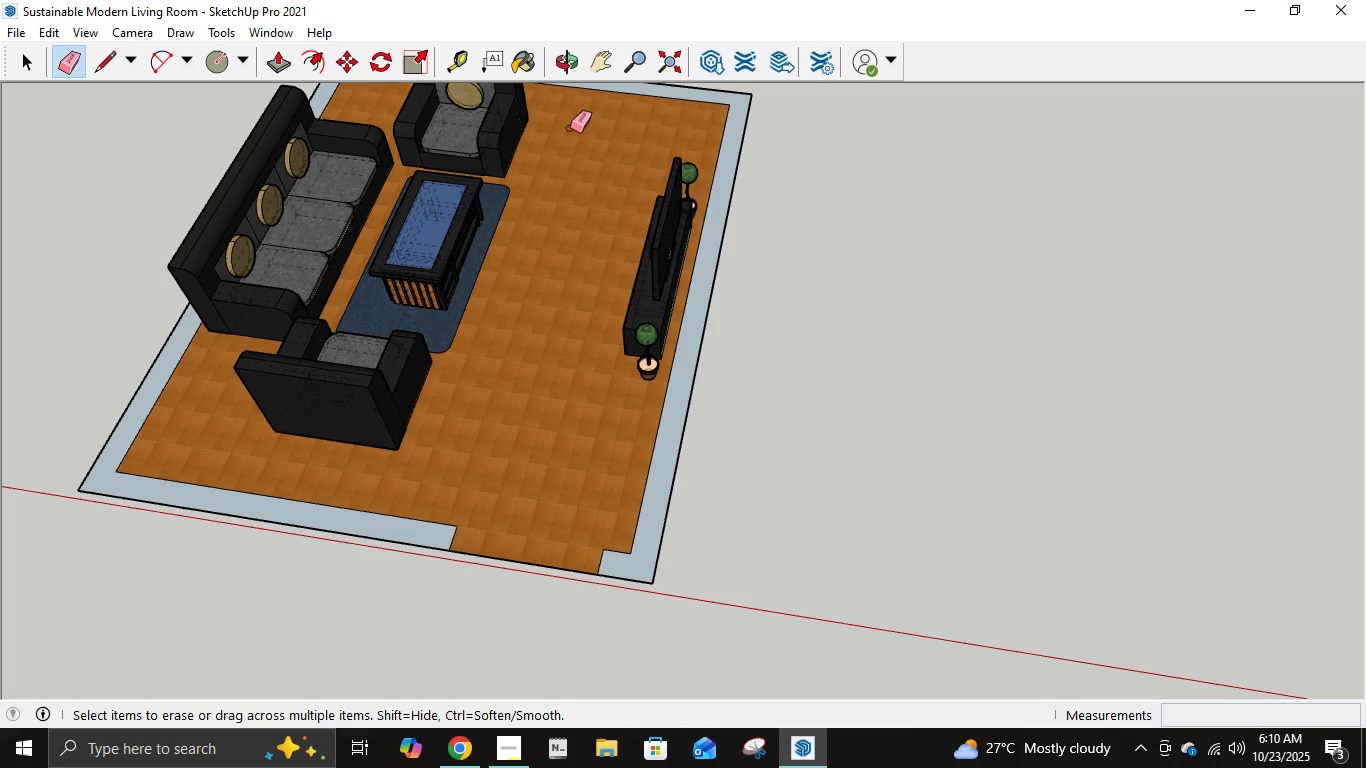 
left_click([596, 50])
 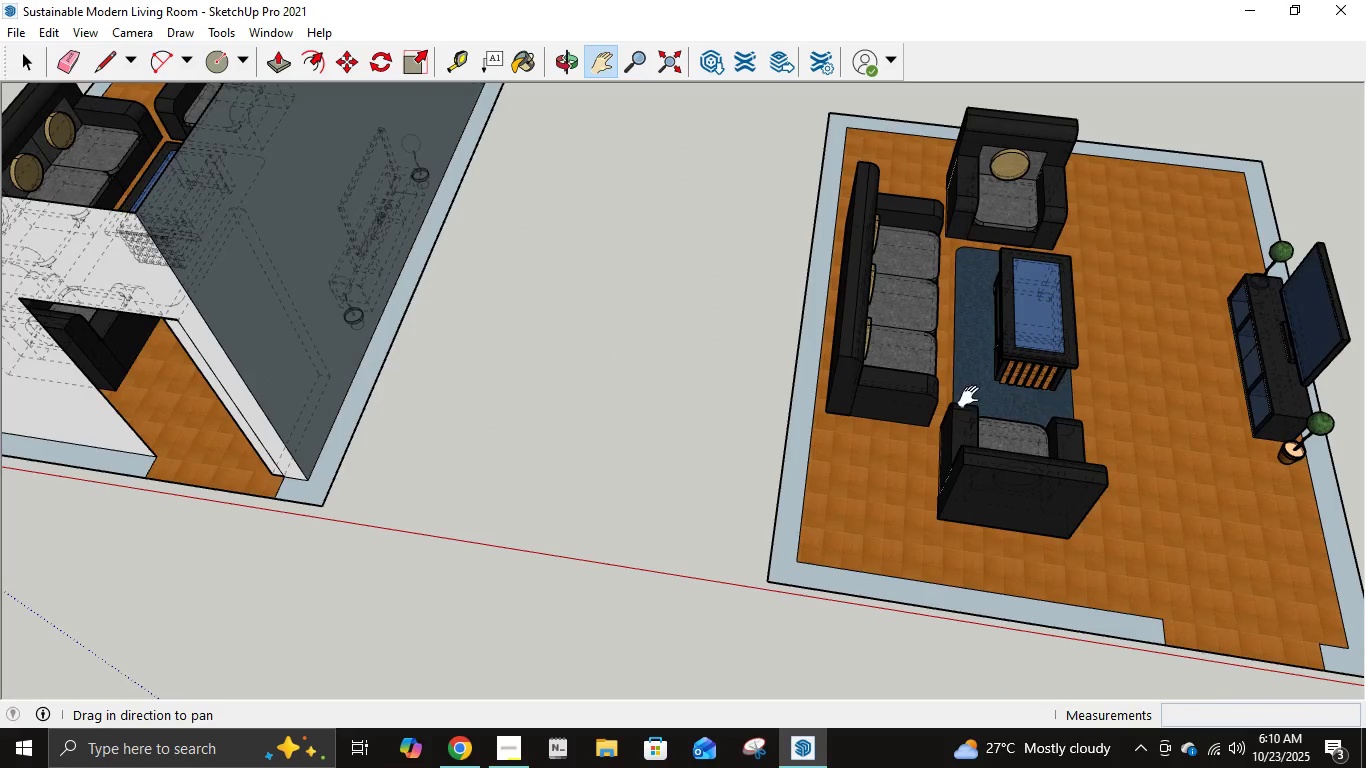 
scroll: coordinate [653, 408], scroll_direction: down, amount: 7.0
 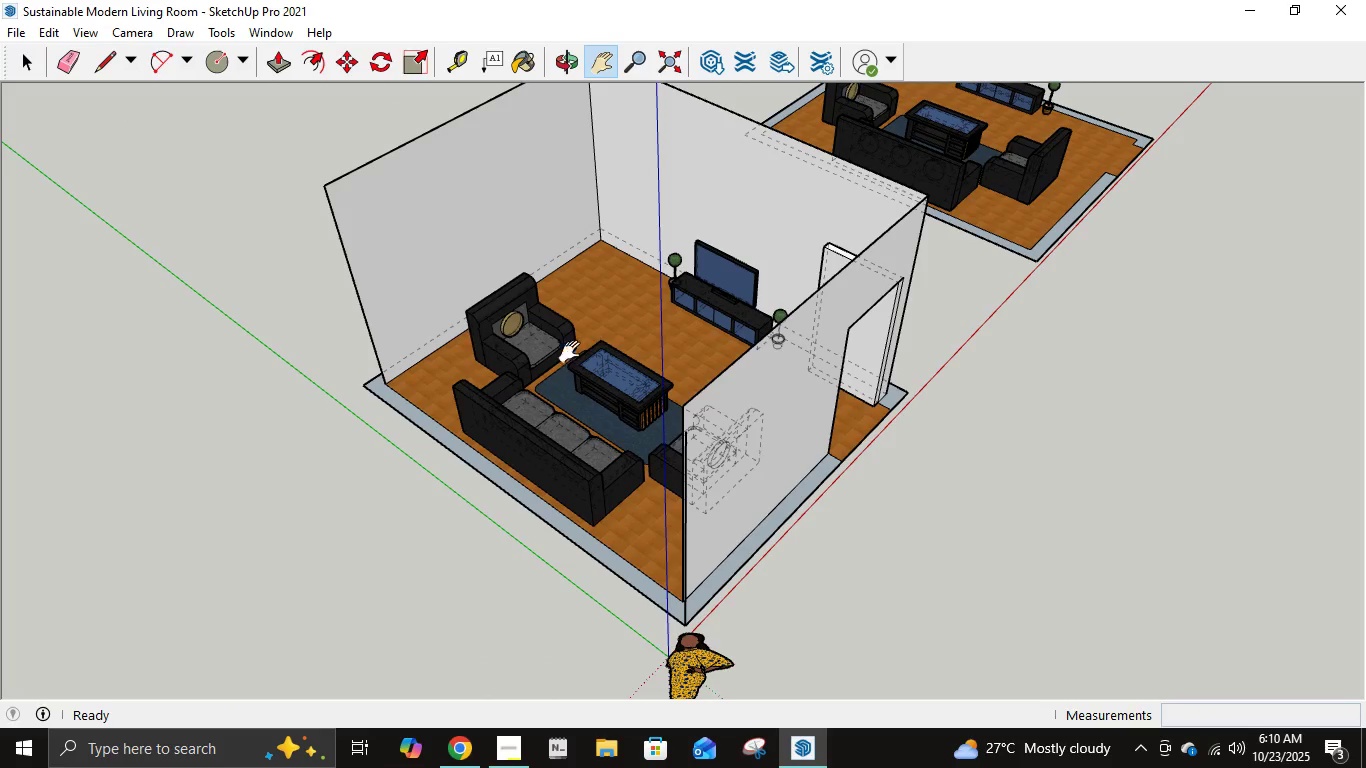 
left_click([98, 56])
 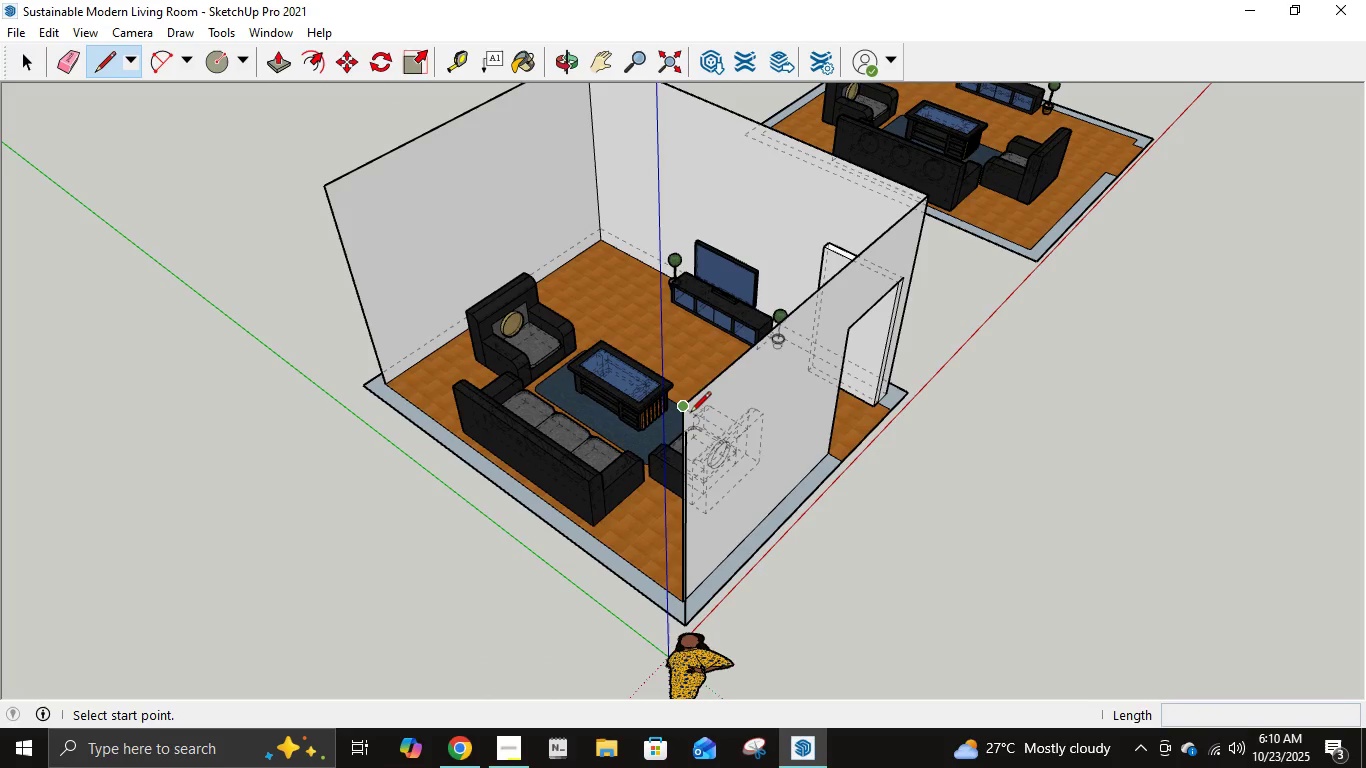 
left_click([688, 410])
 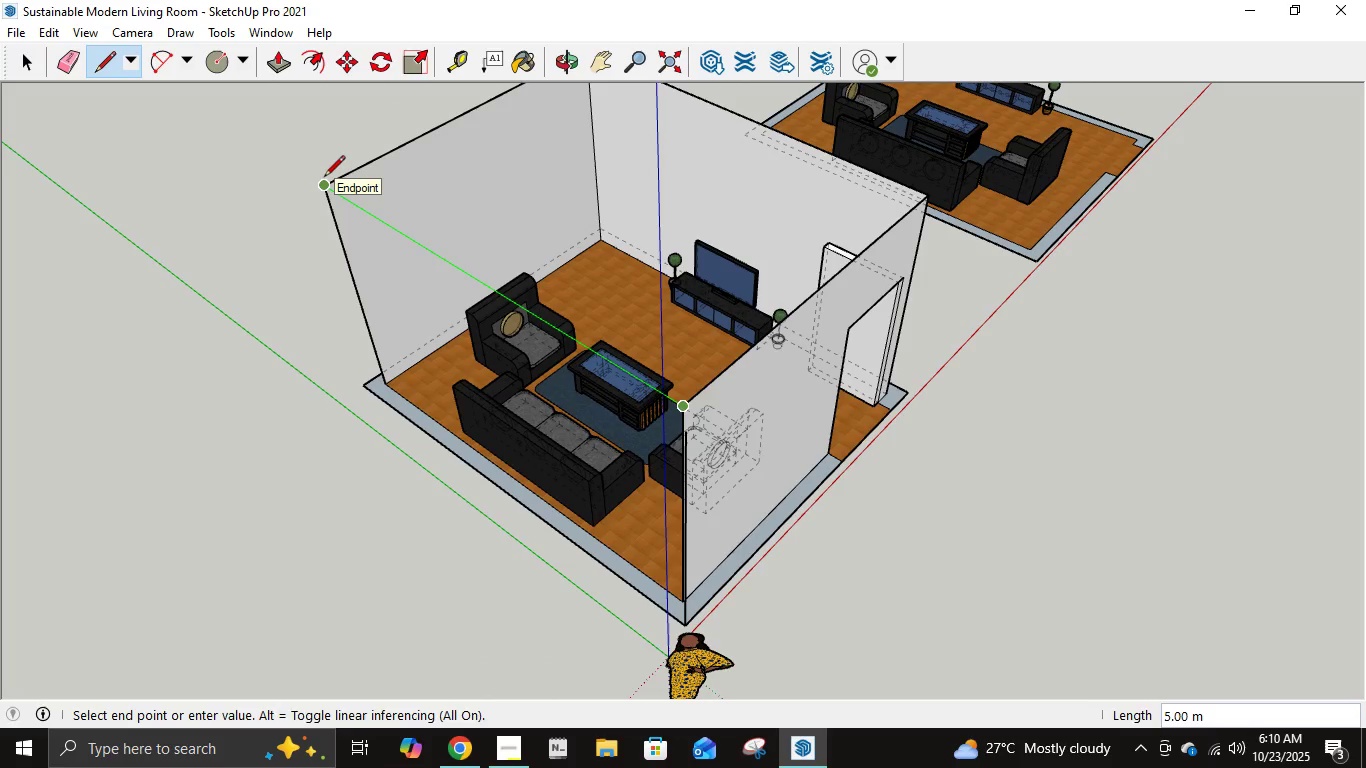 
left_click([324, 178])
 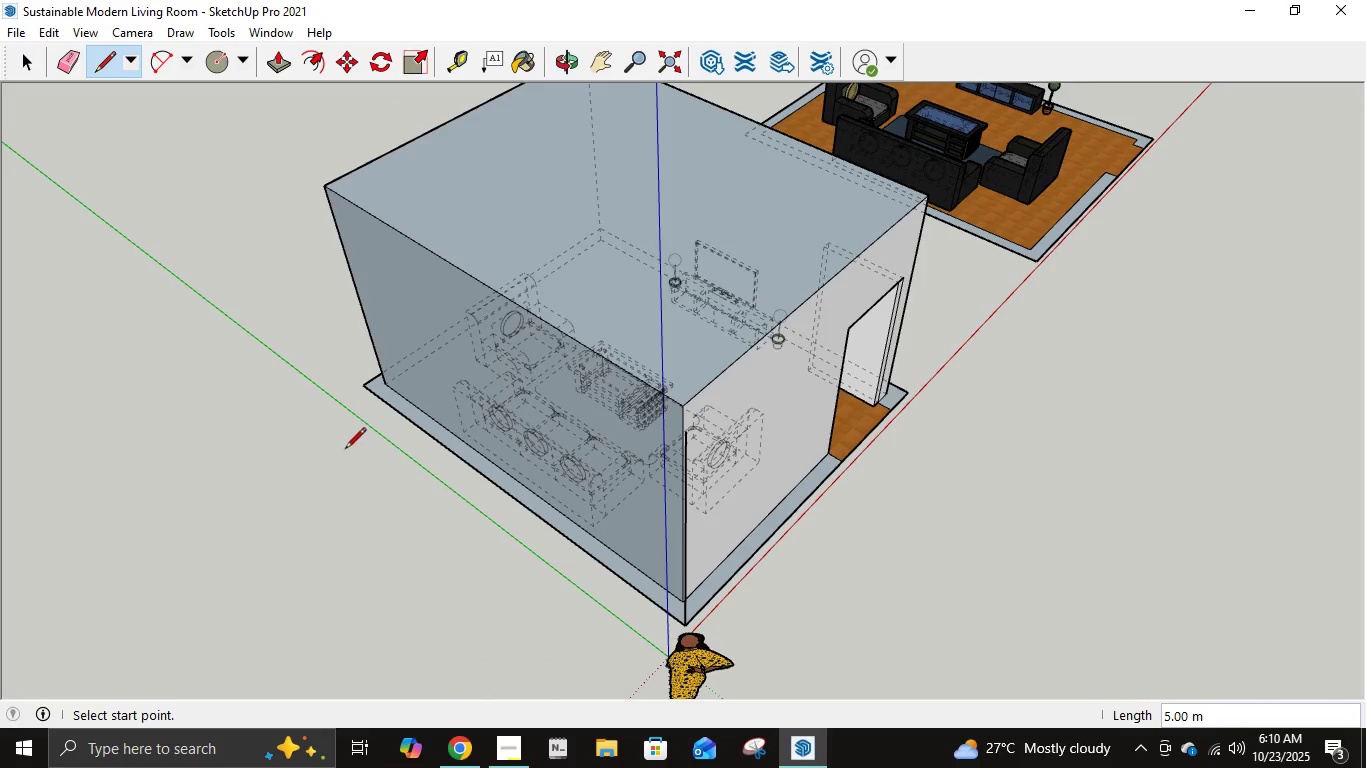 
left_click([367, 386])
 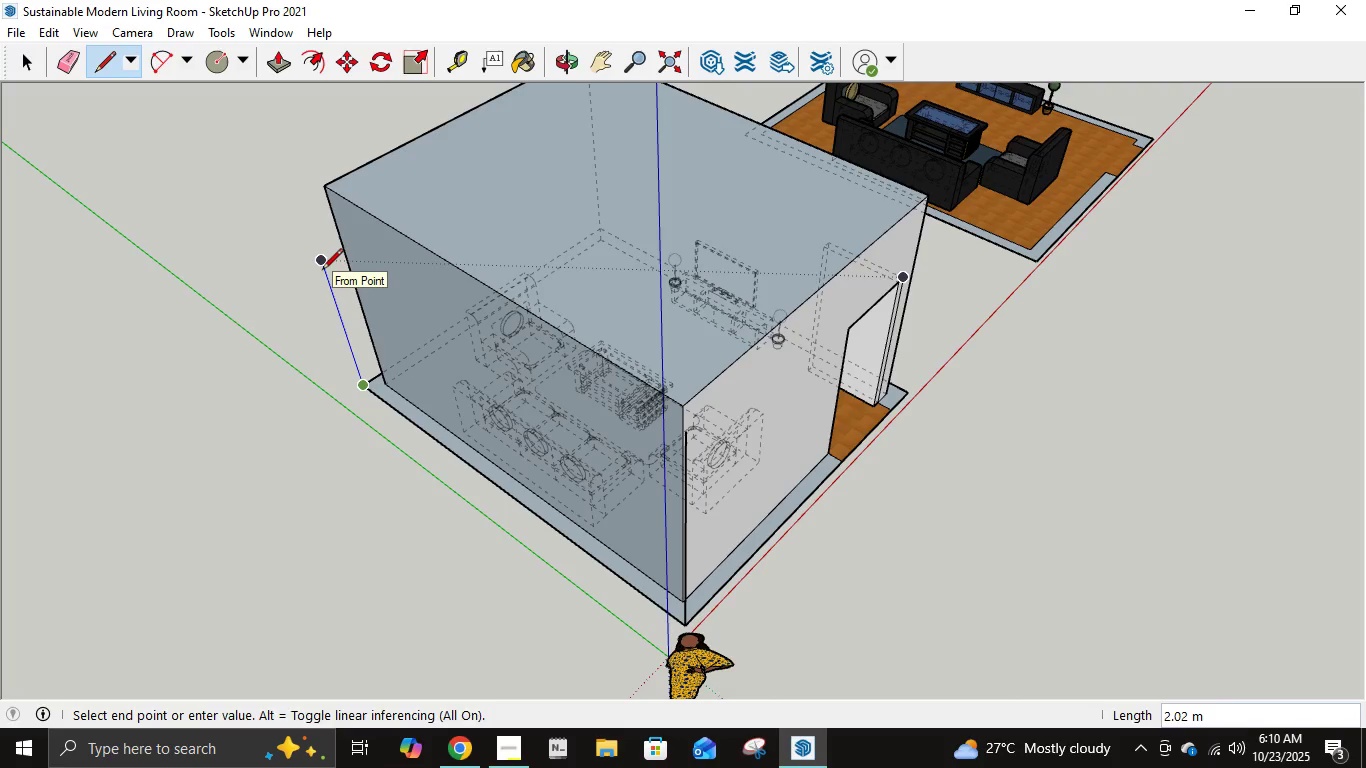 
key(Numpad3)
 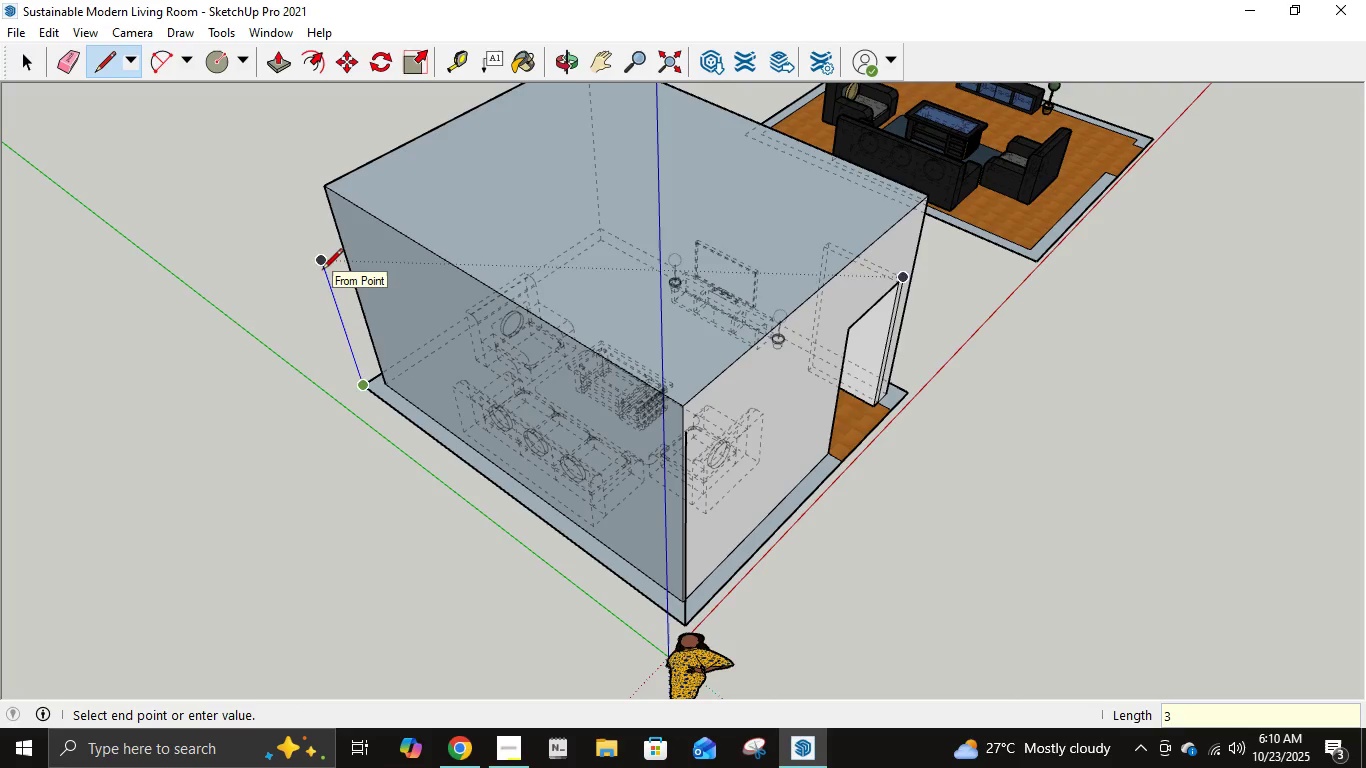 
key(NumpadEnter)
 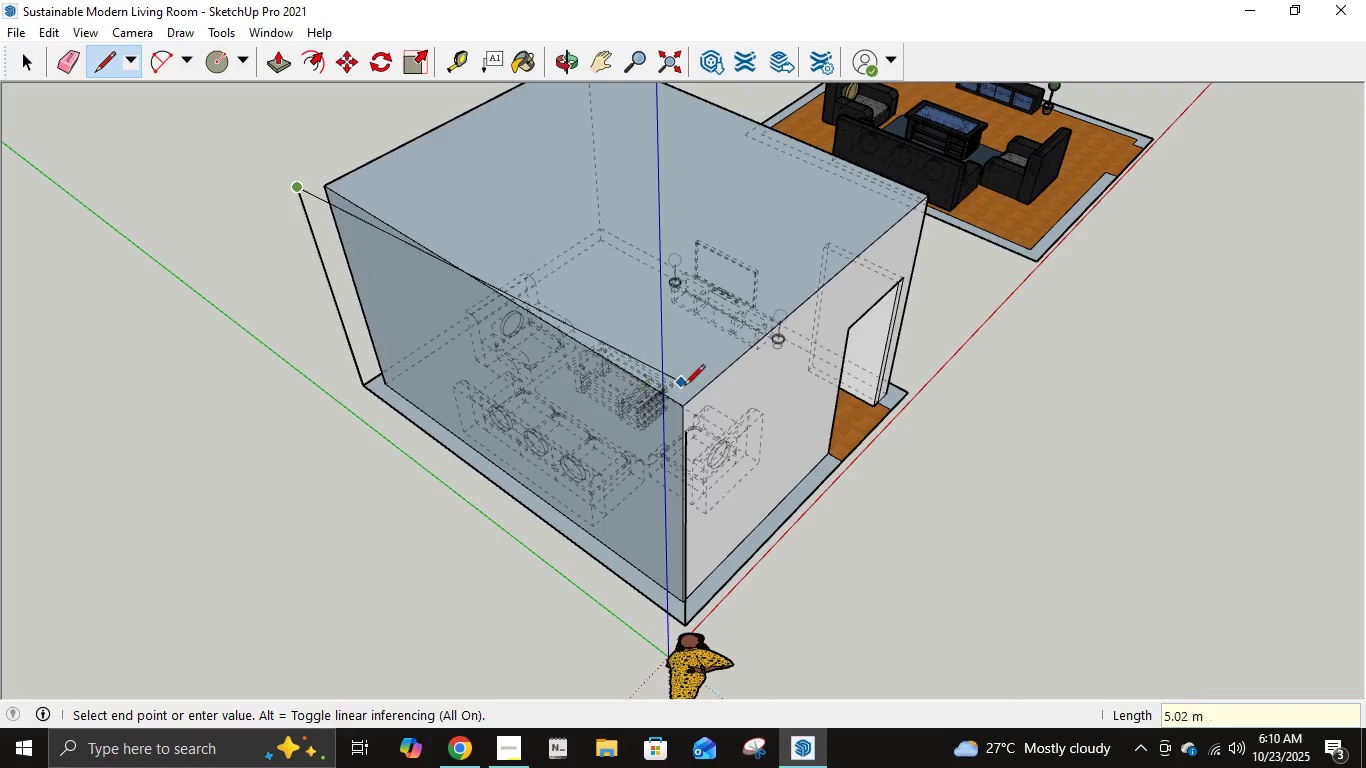 
left_click([683, 438])
 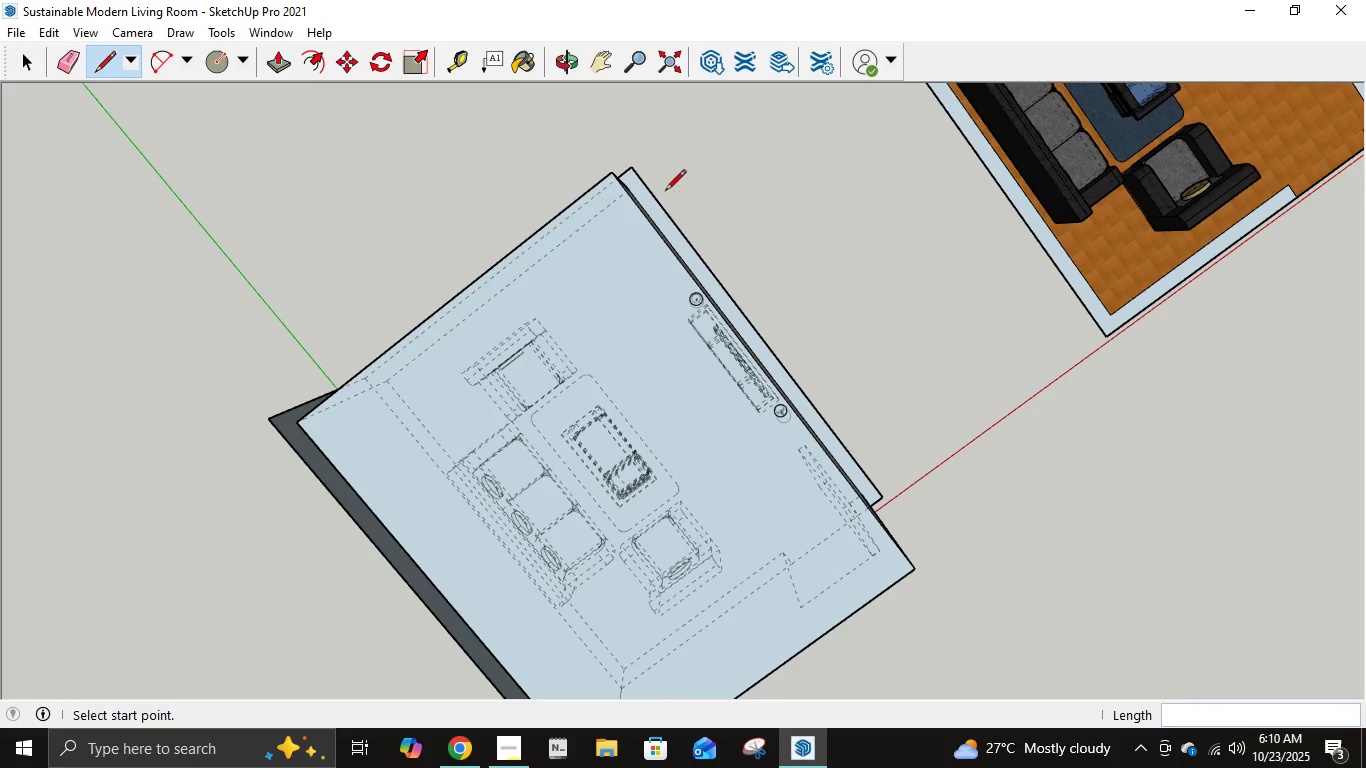 
left_click([633, 163])
 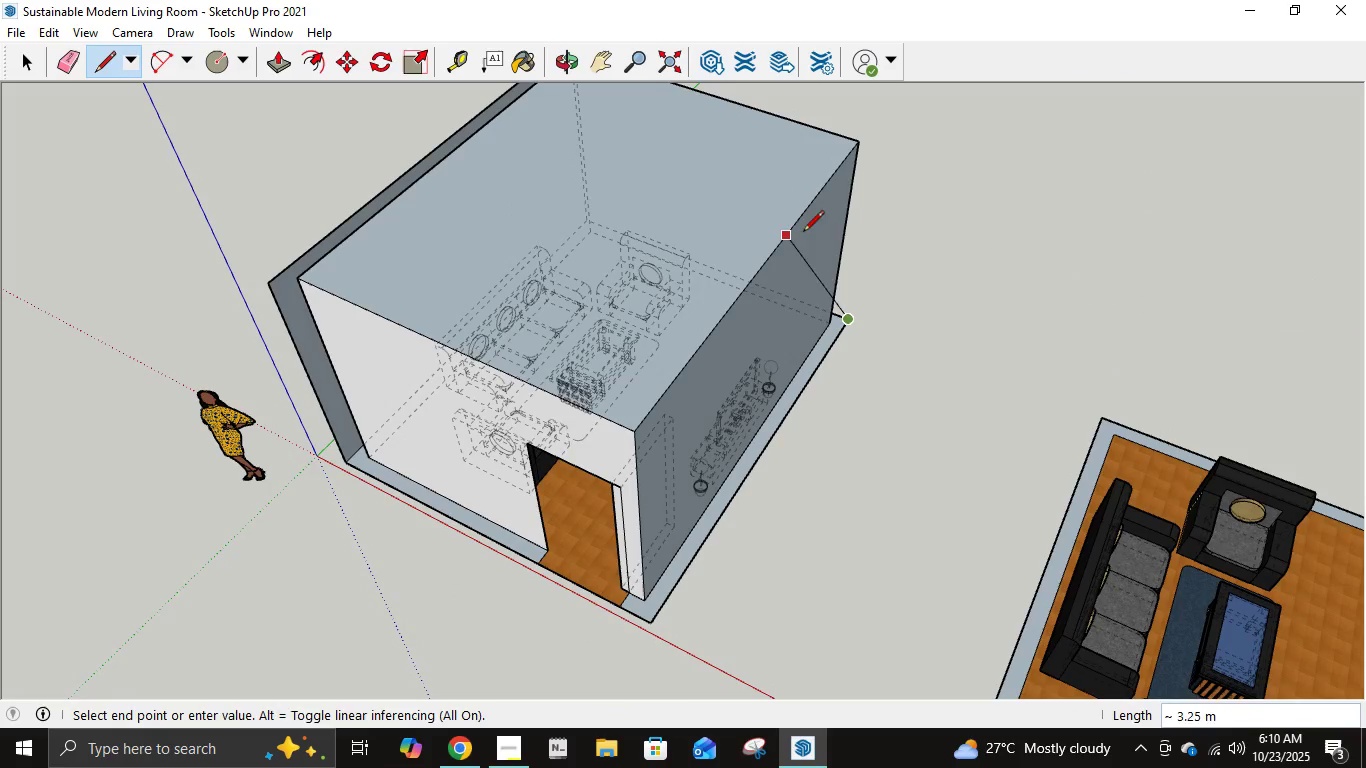 
wait(5.08)
 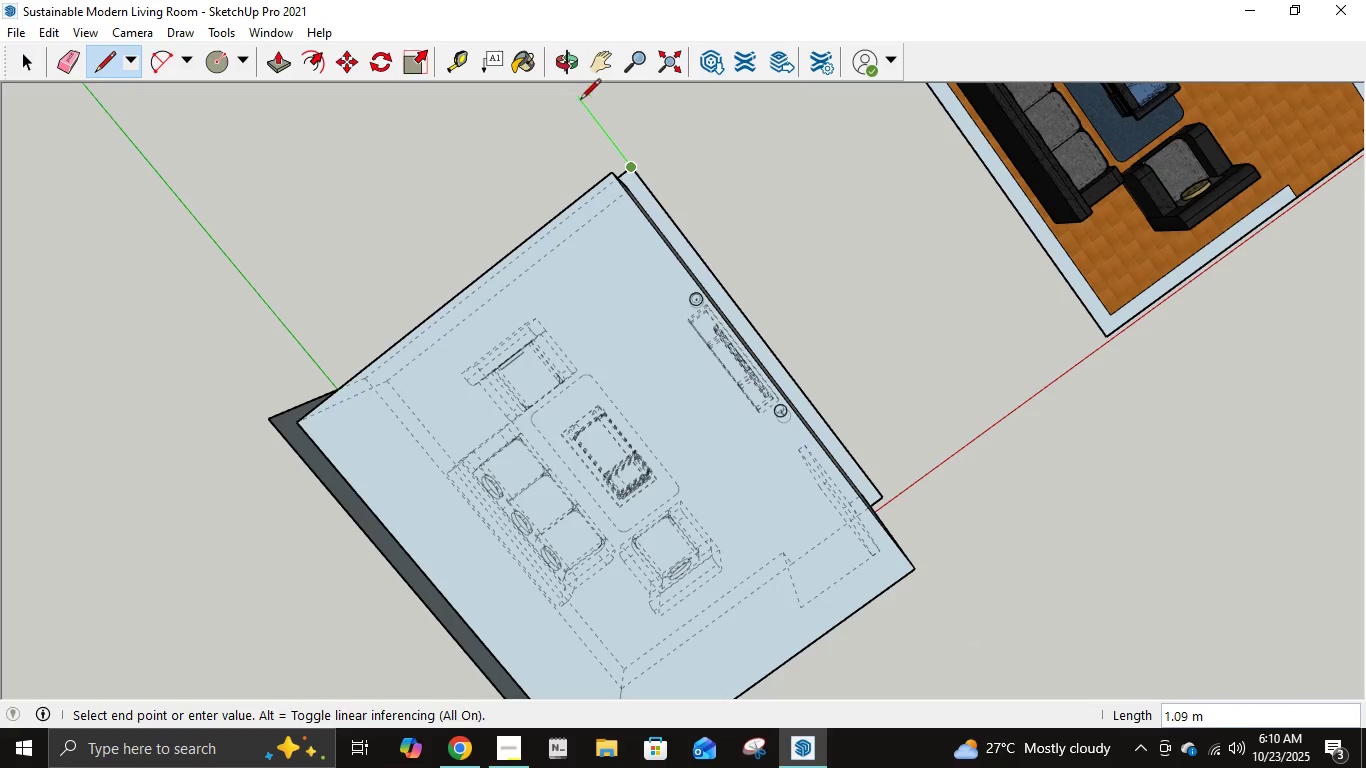 
key(Numpad3)
 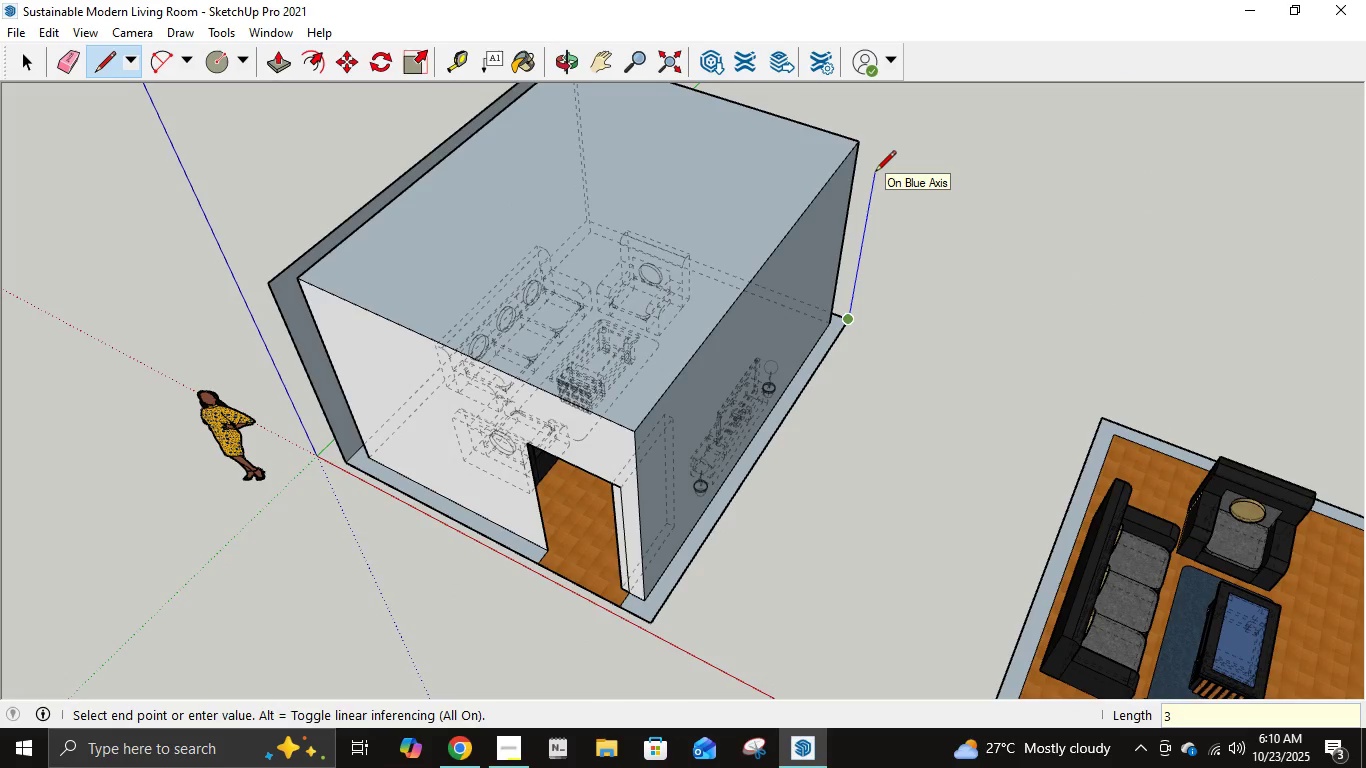 
key(NumpadEnter)
 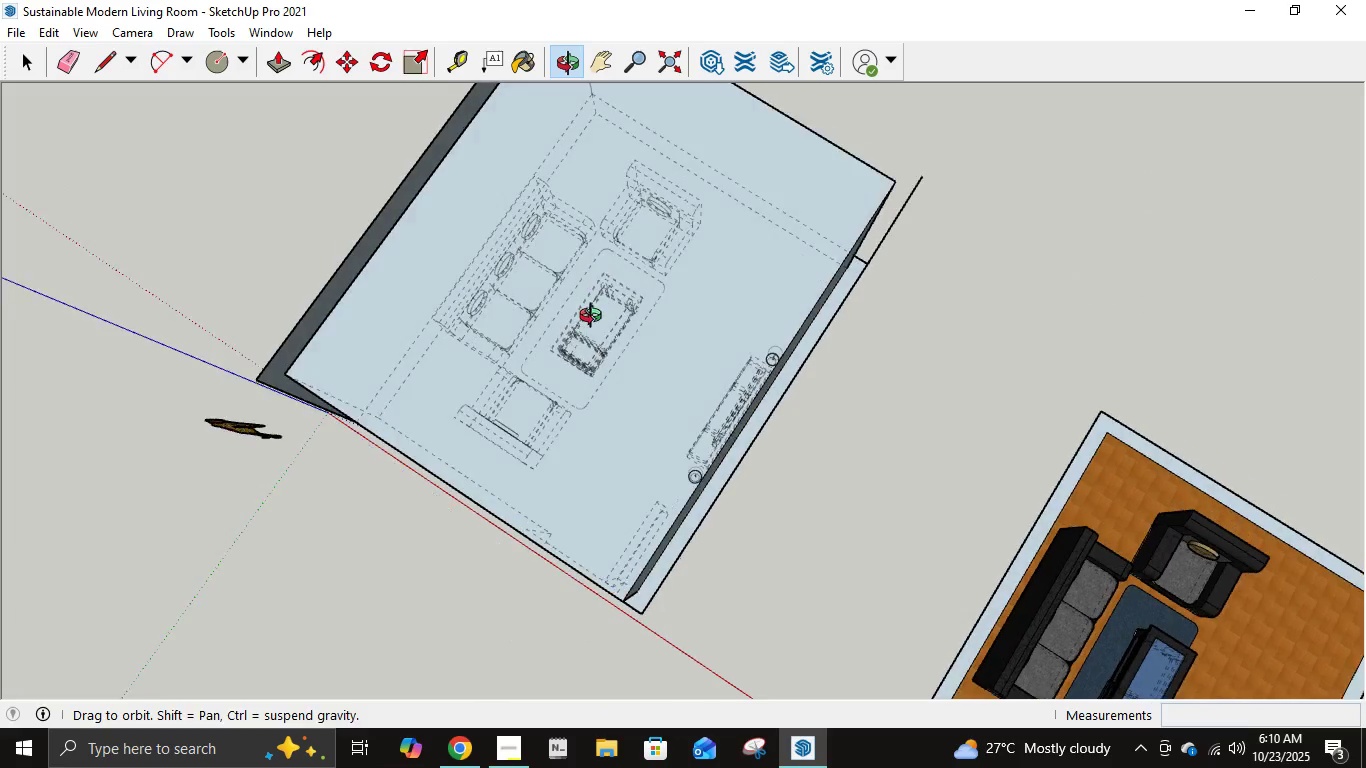 
left_click([597, 59])
 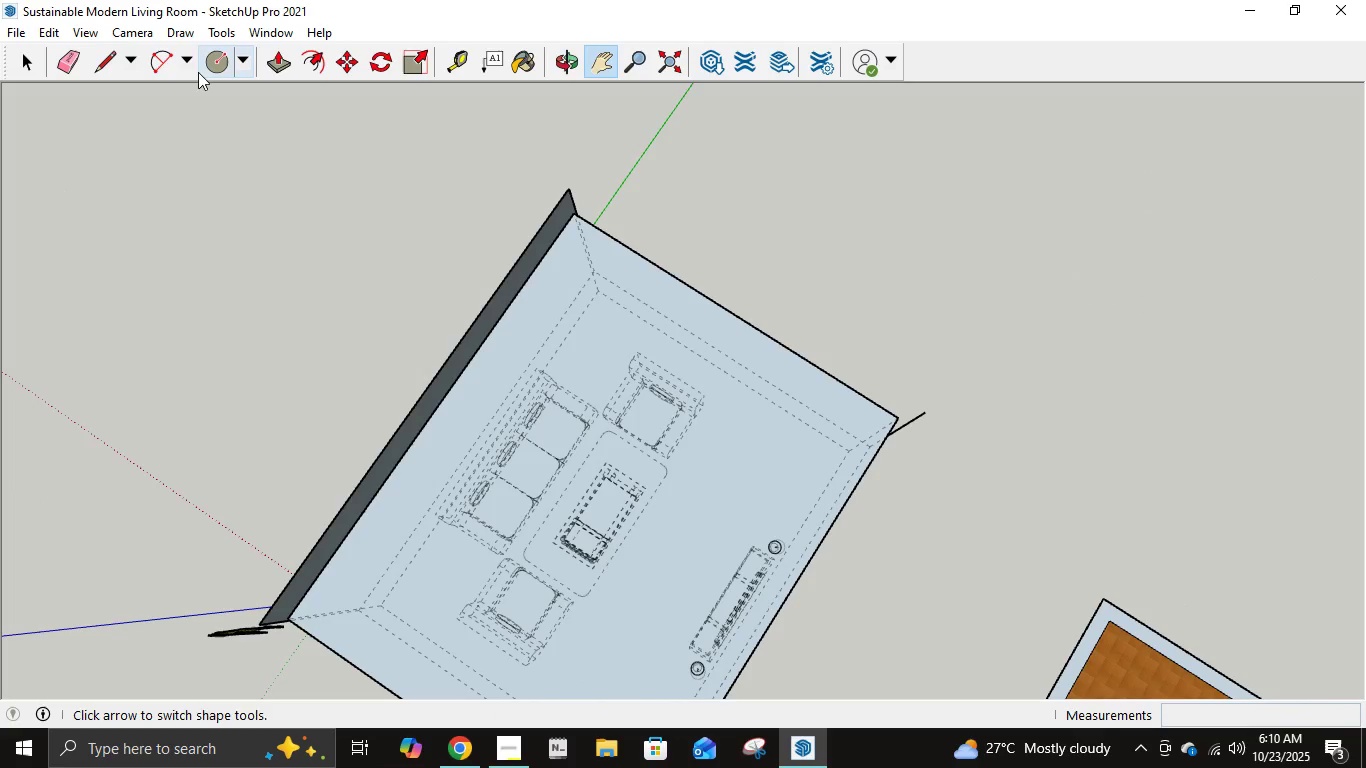 
left_click([104, 59])
 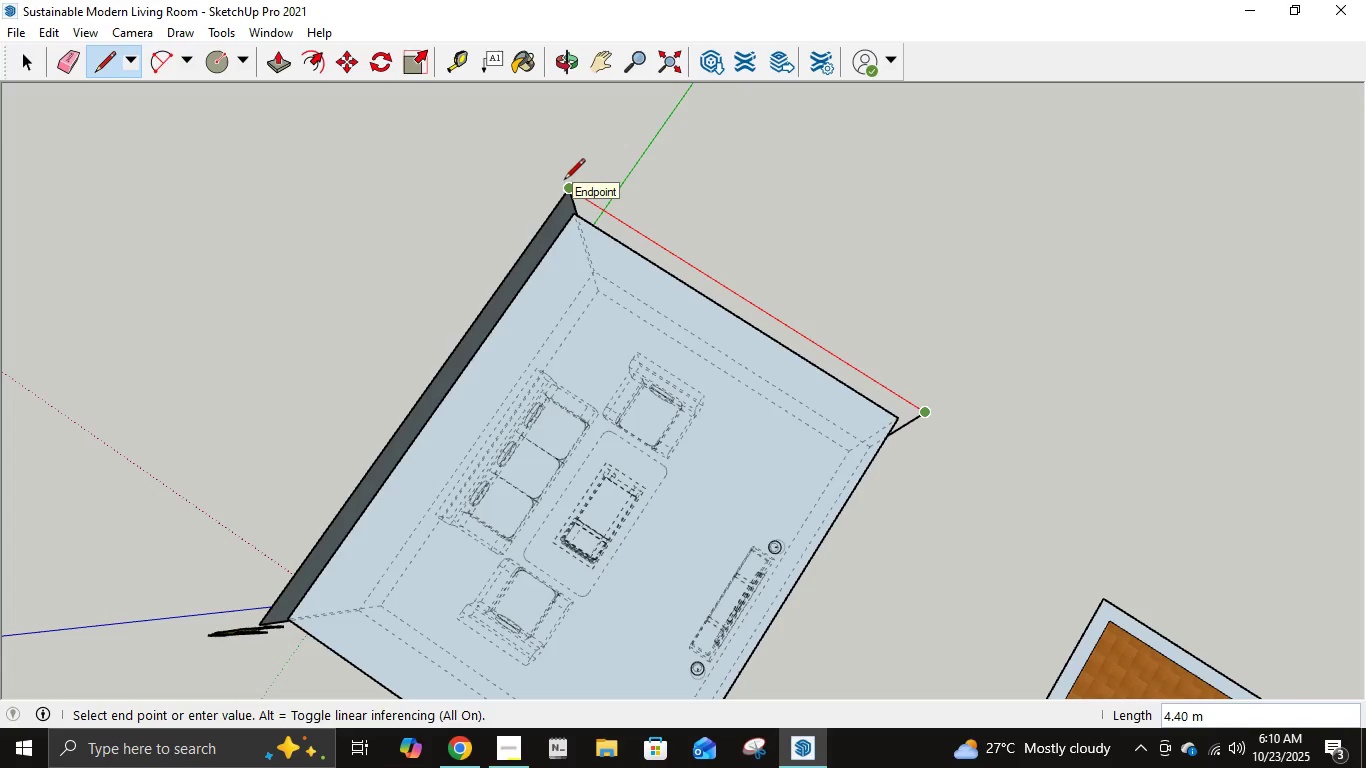 
left_click([564, 181])
 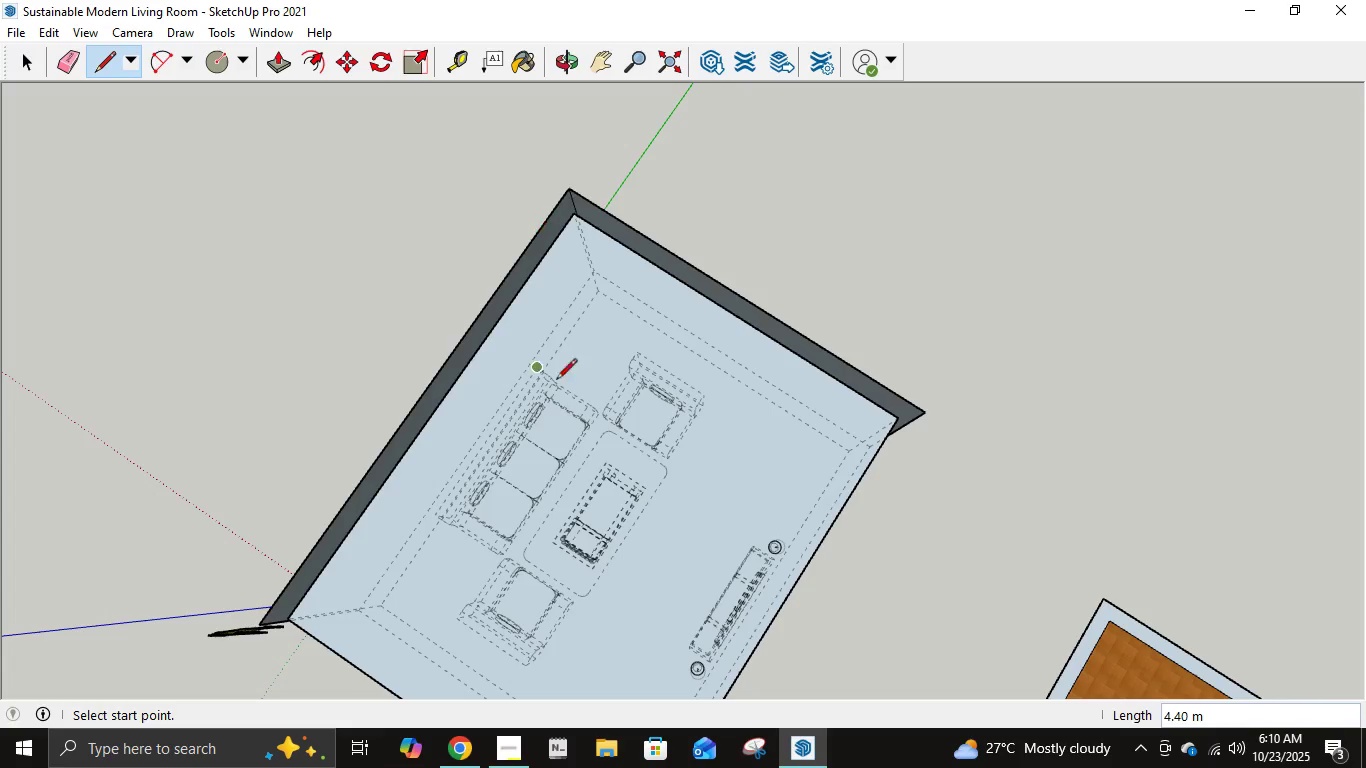 
scroll: coordinate [666, 409], scroll_direction: down, amount: 6.0
 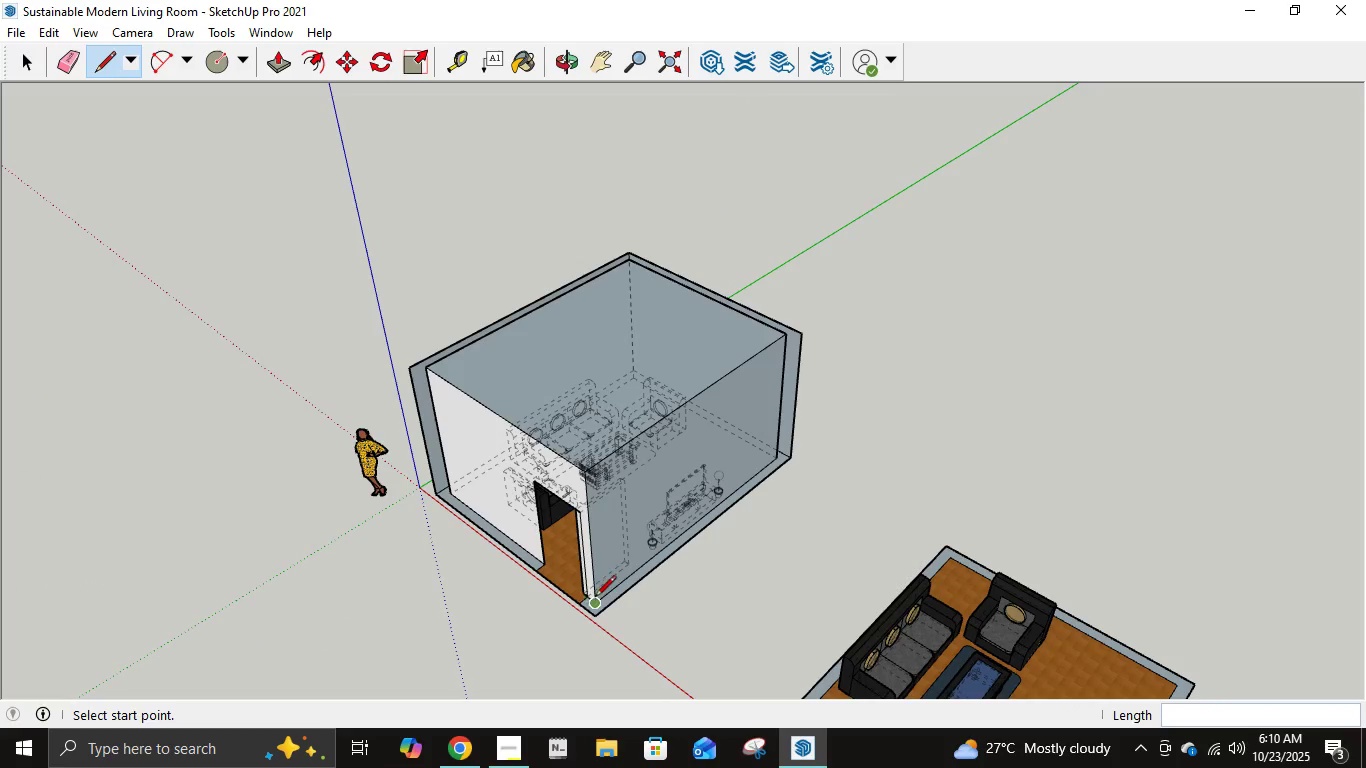 
left_click([598, 617])
 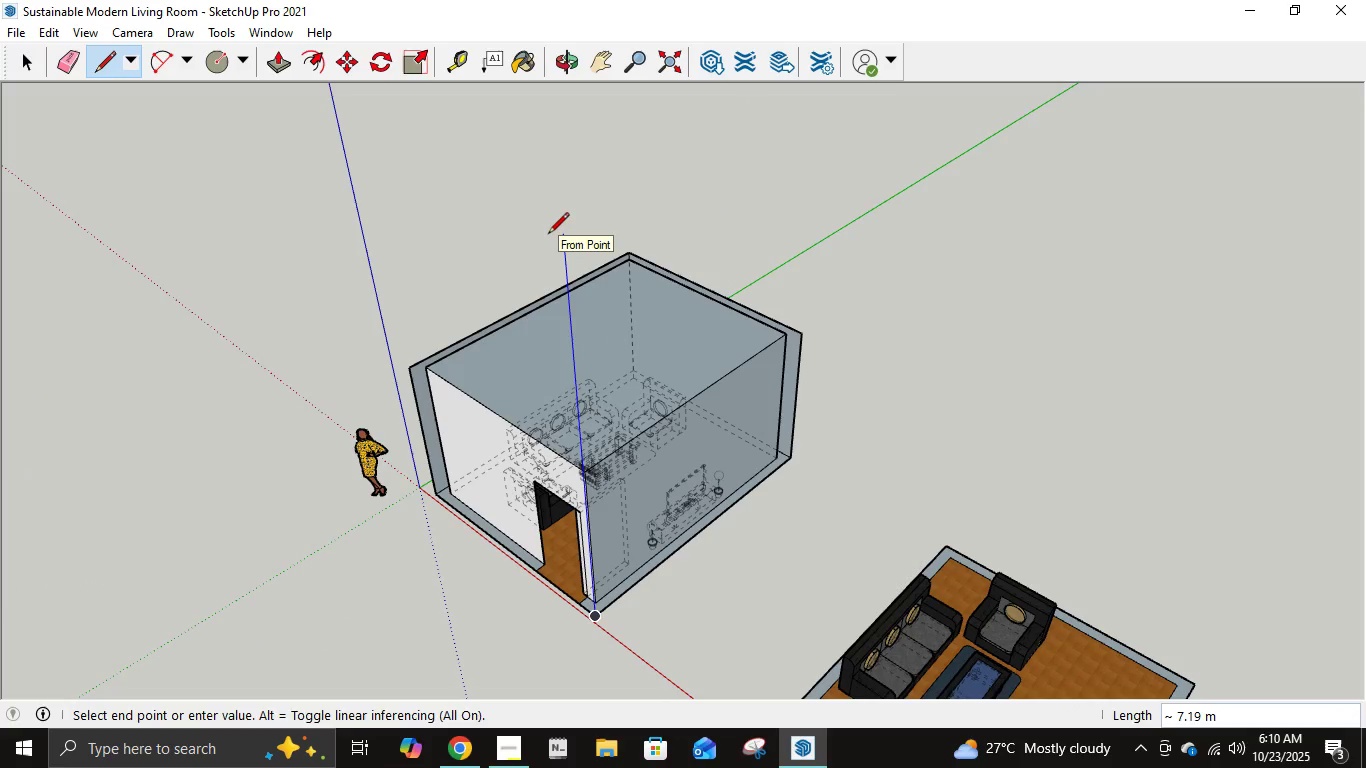 
key(Numpad3)
 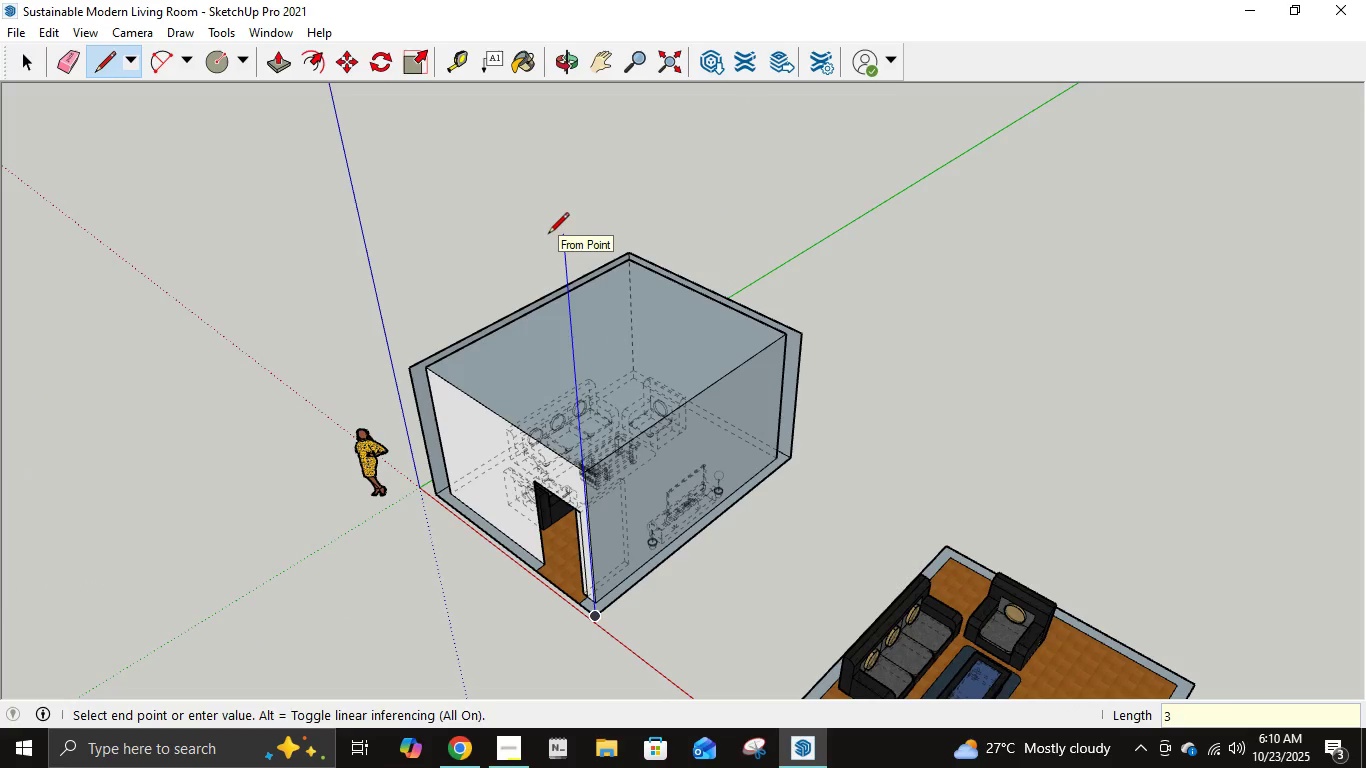 
key(NumpadEnter)
 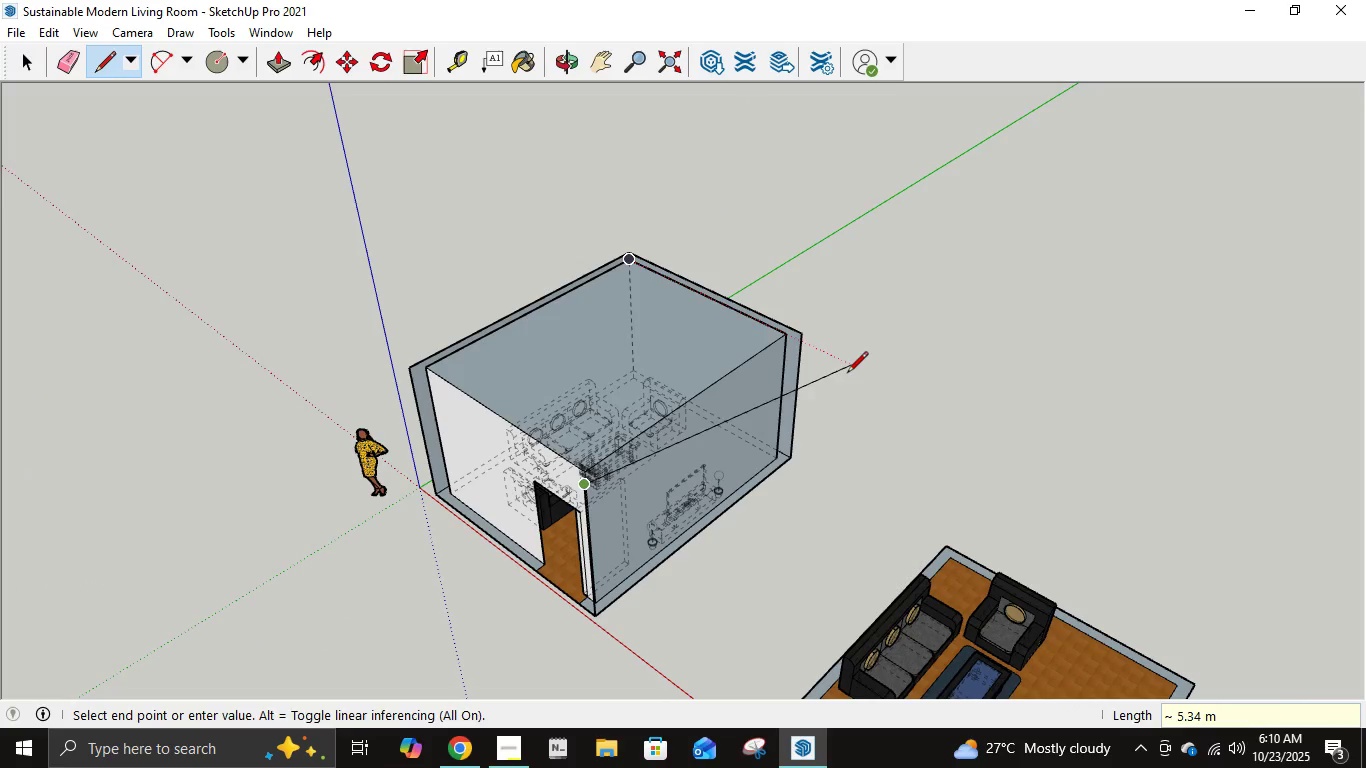 
left_click([794, 337])
 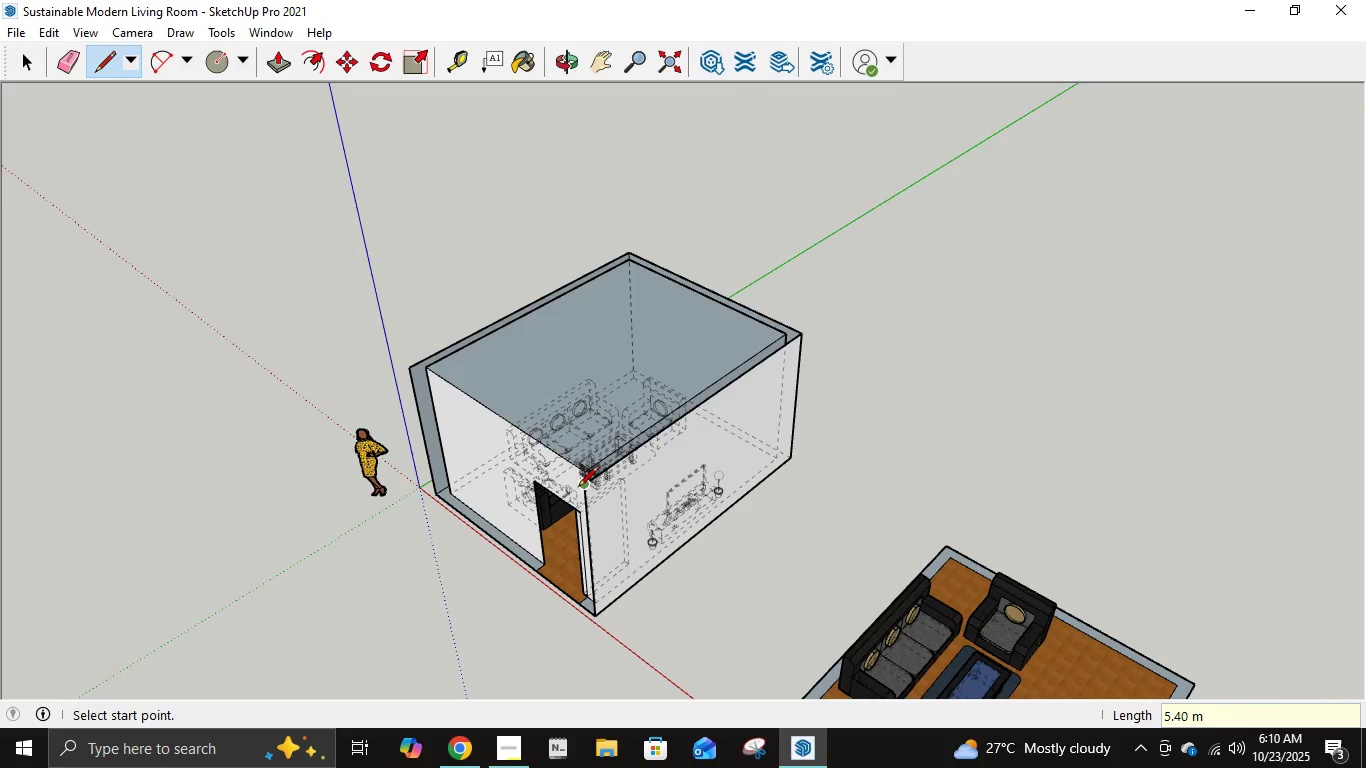 
left_click([586, 490])
 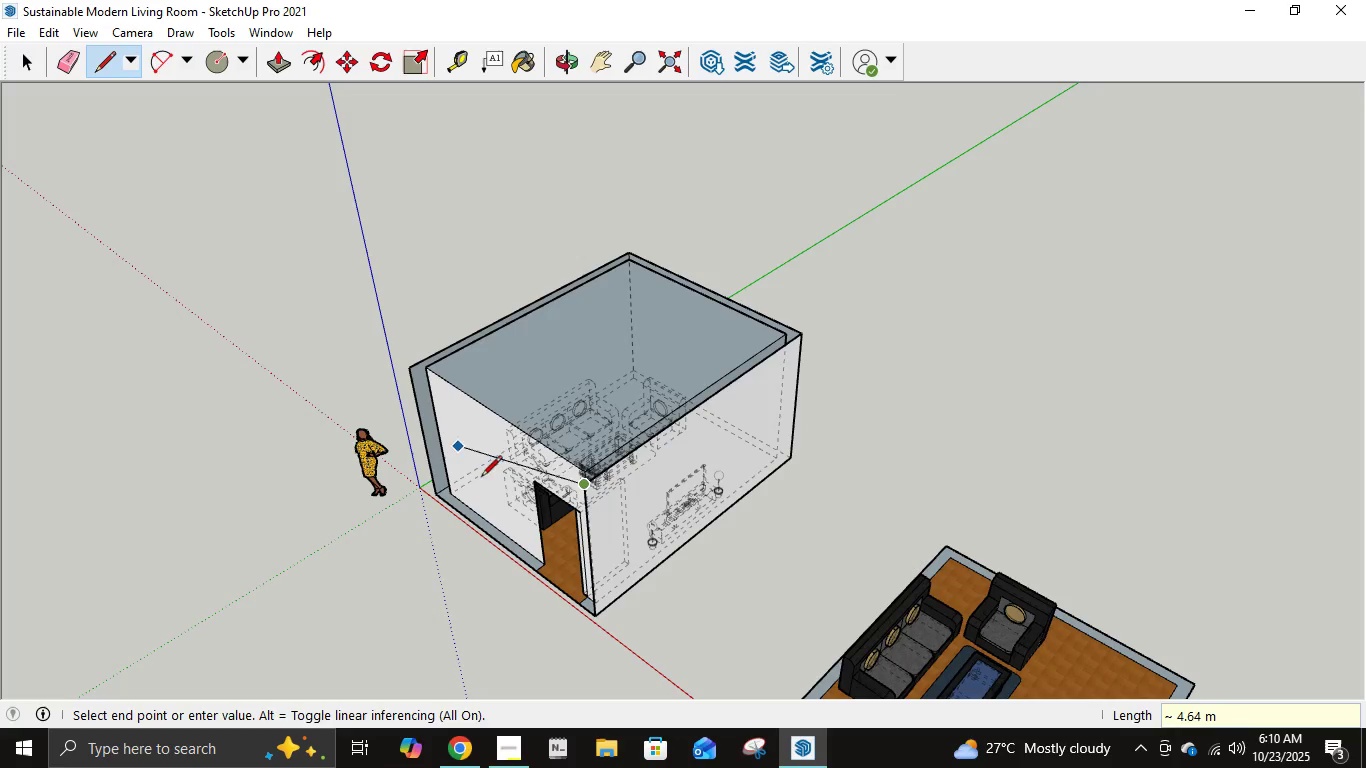 
key(Escape)
 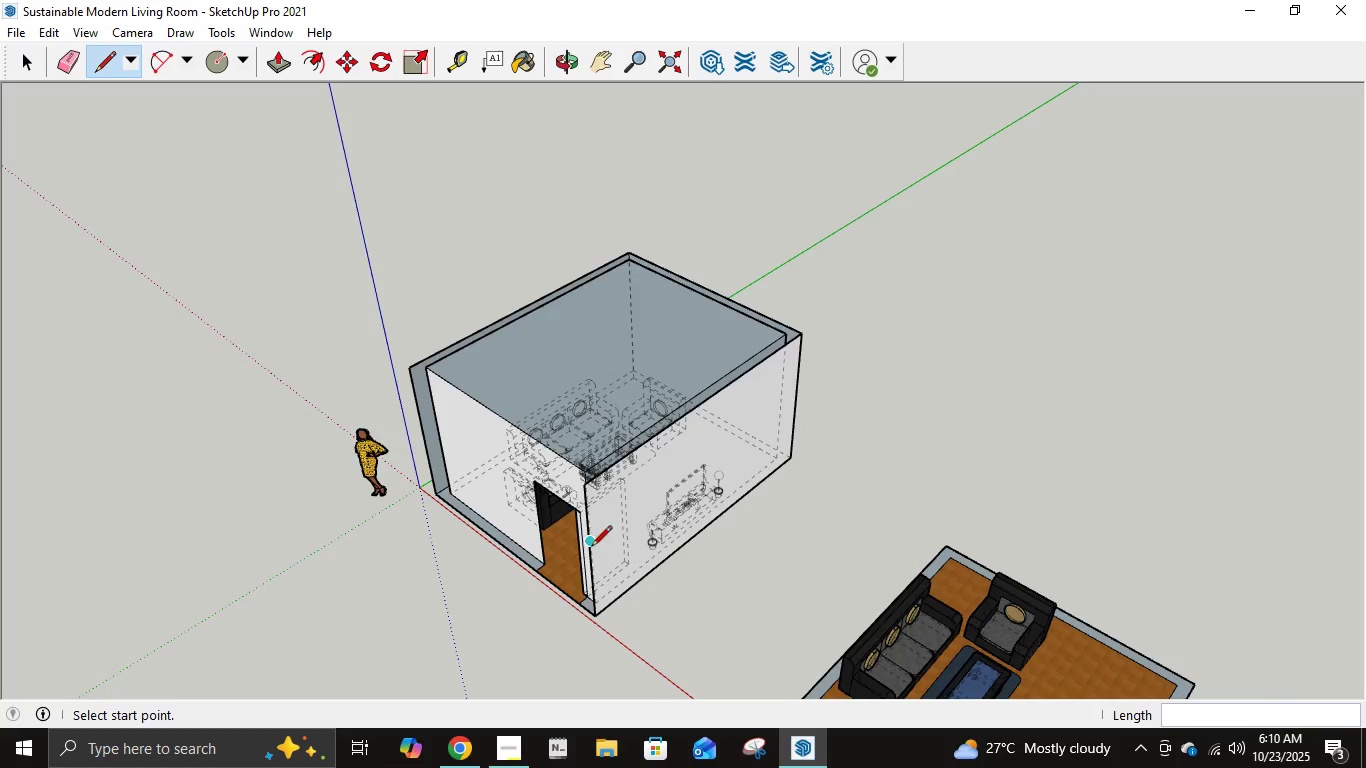 
scroll: coordinate [466, 414], scroll_direction: up, amount: 15.0
 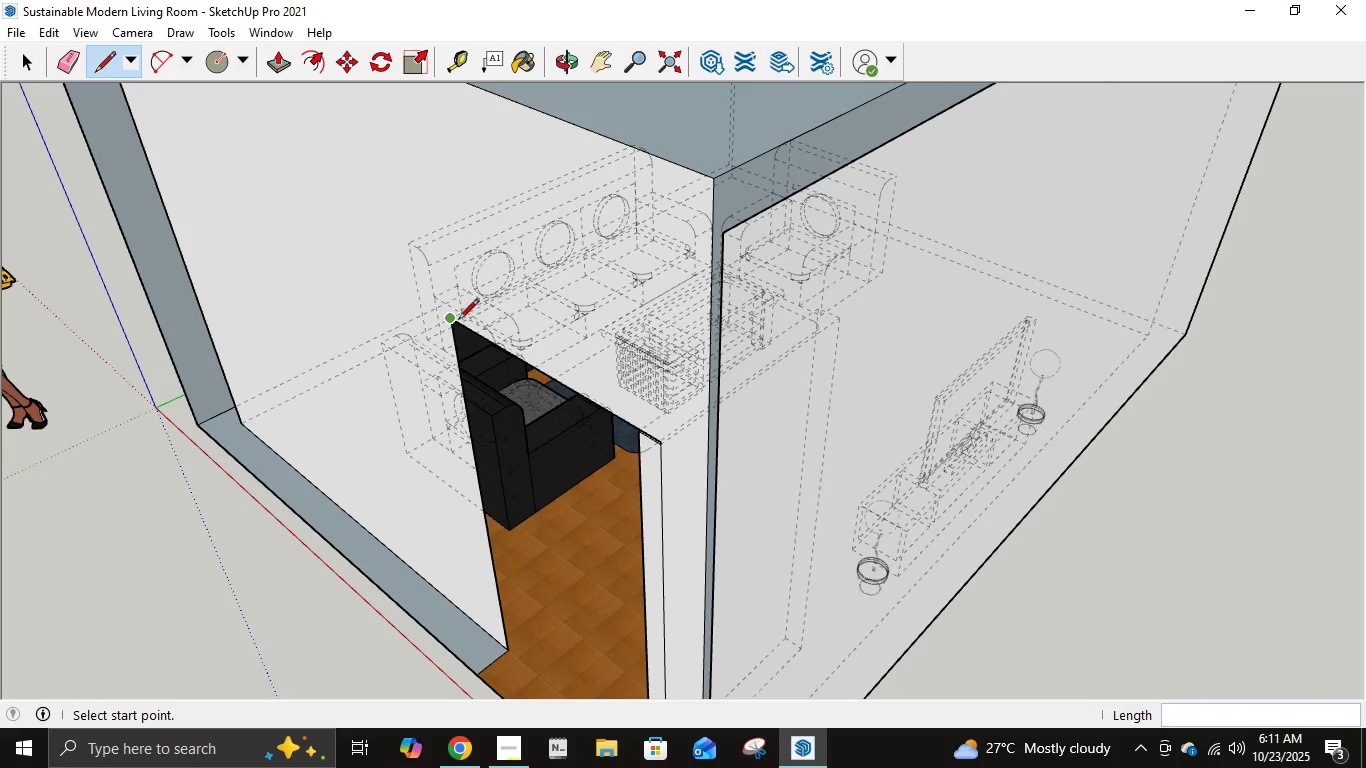 
left_click([458, 321])
 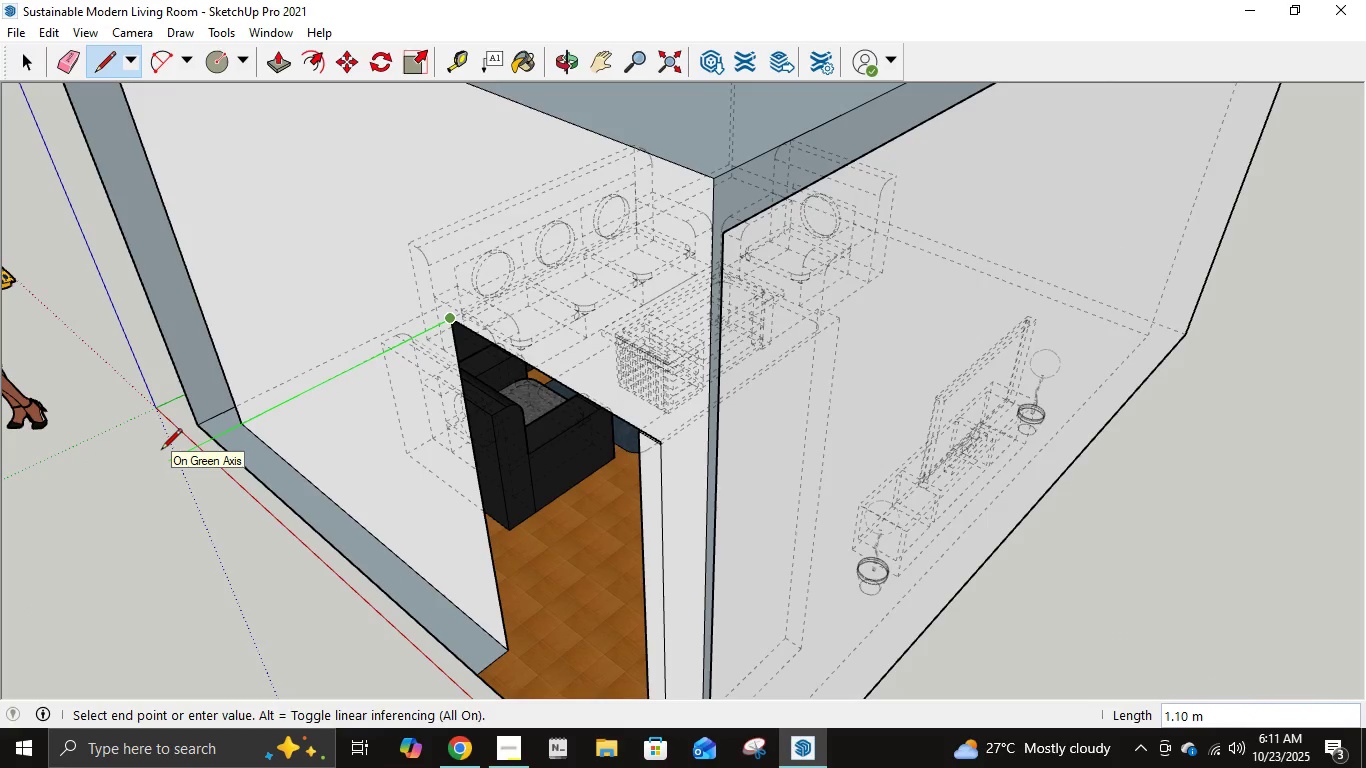 
key(NumpadDecimal)
 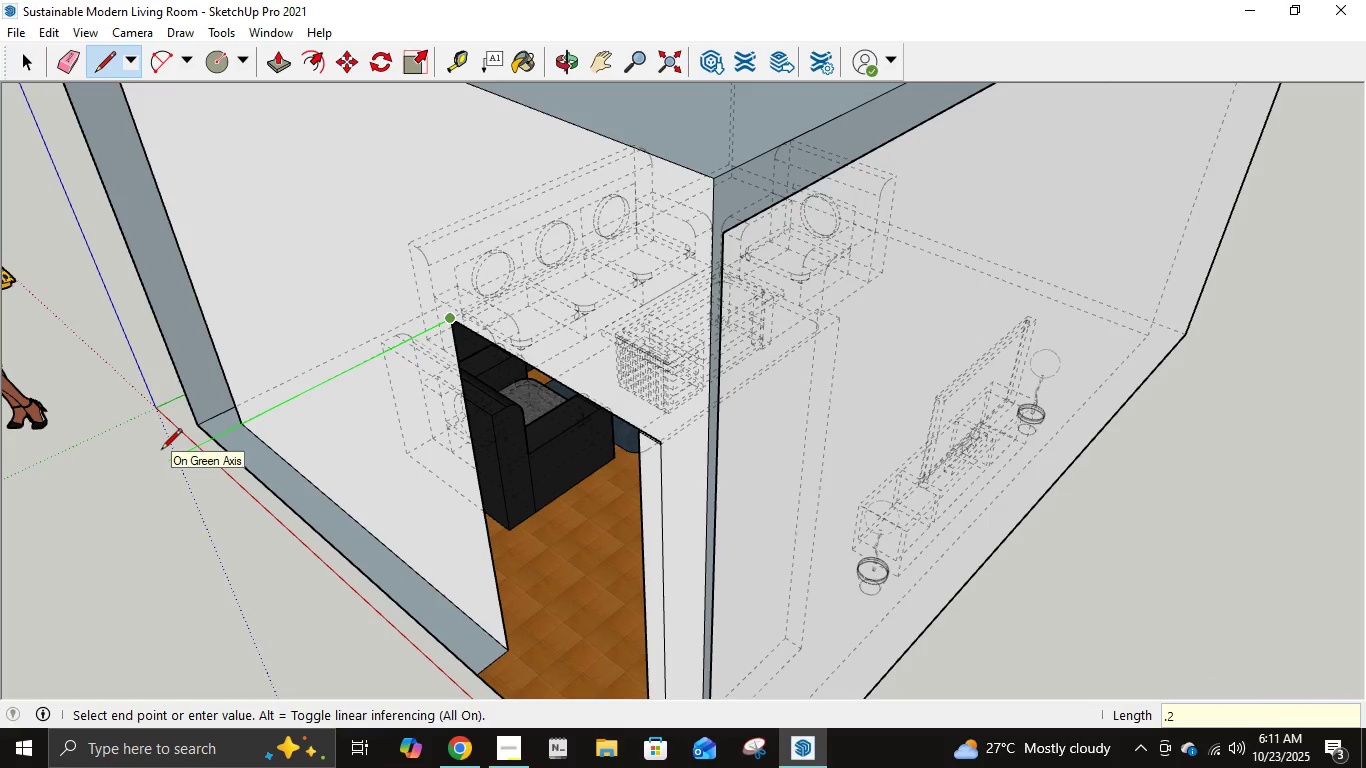 
key(Numpad2)
 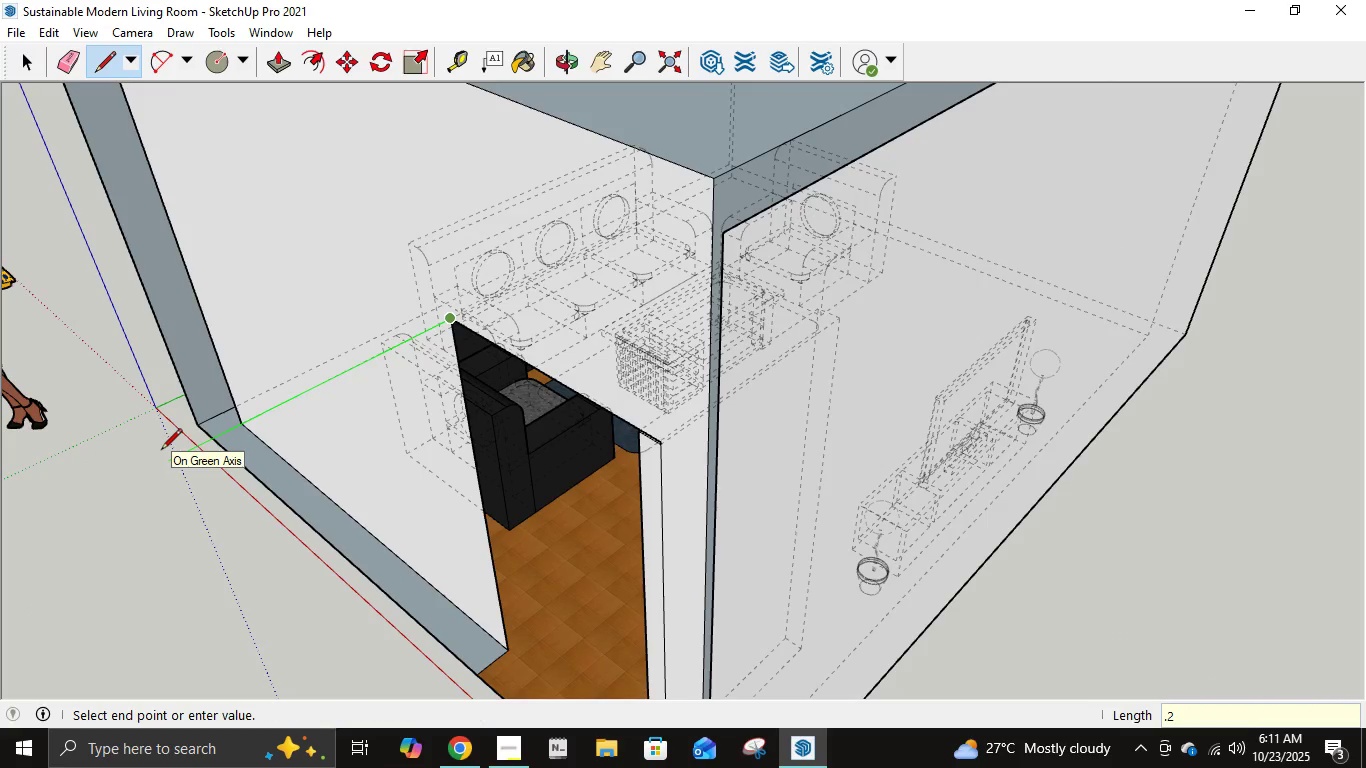 
key(NumpadEnter)
 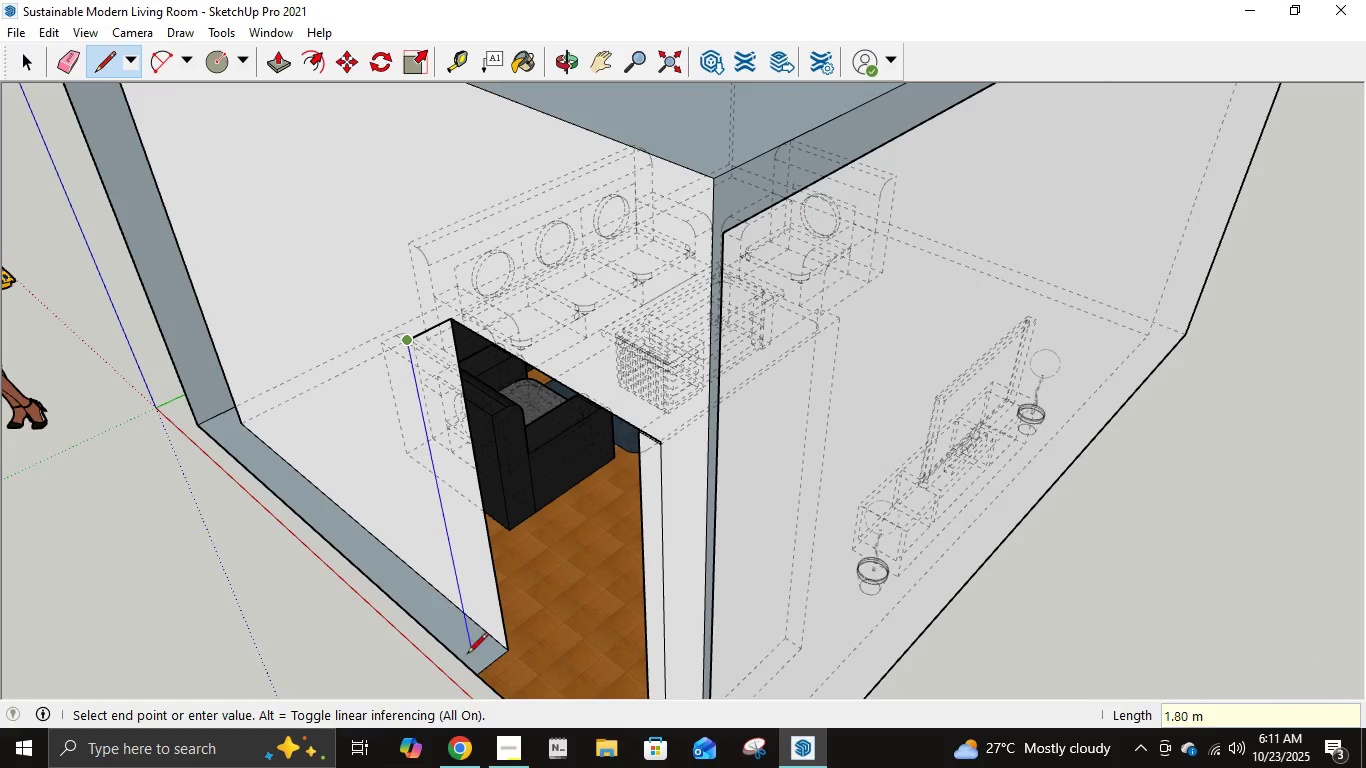 
left_click([476, 681])
 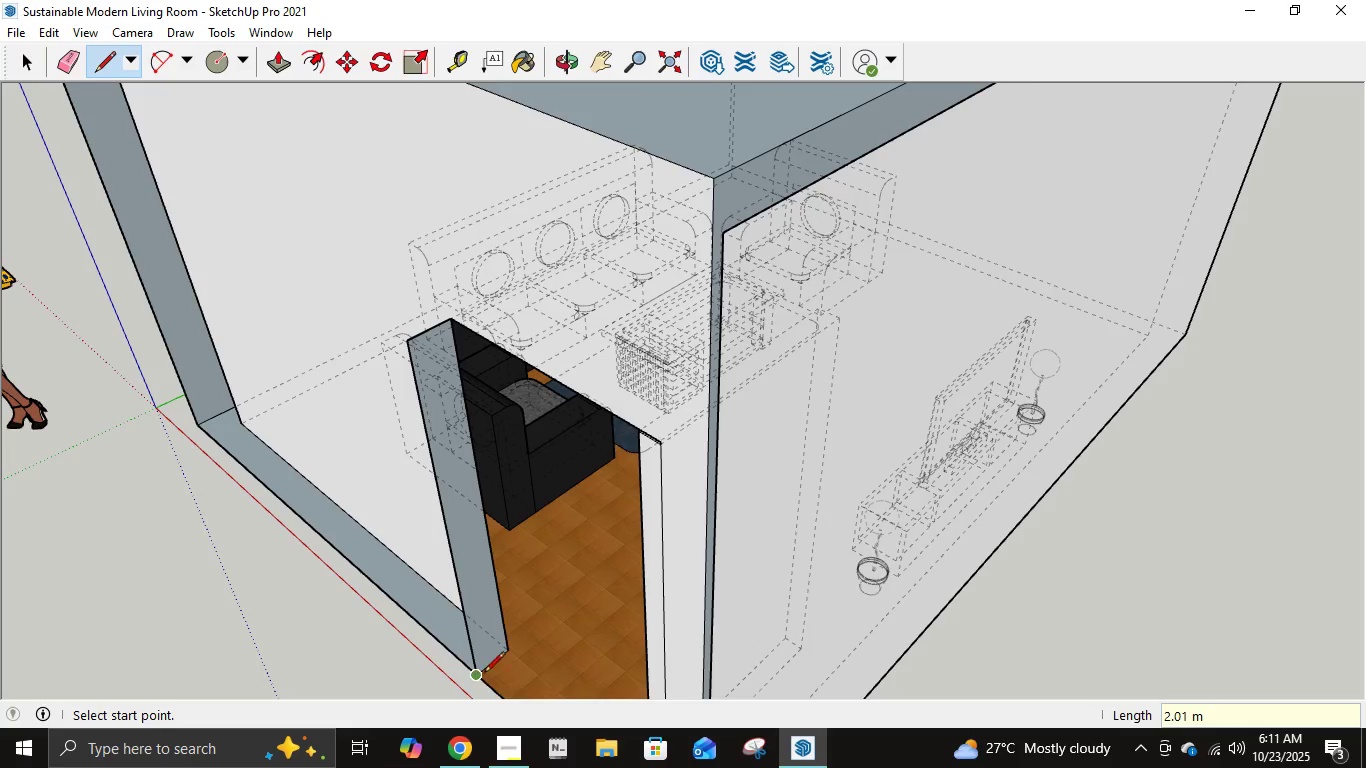 
scroll: coordinate [574, 603], scroll_direction: down, amount: 6.0
 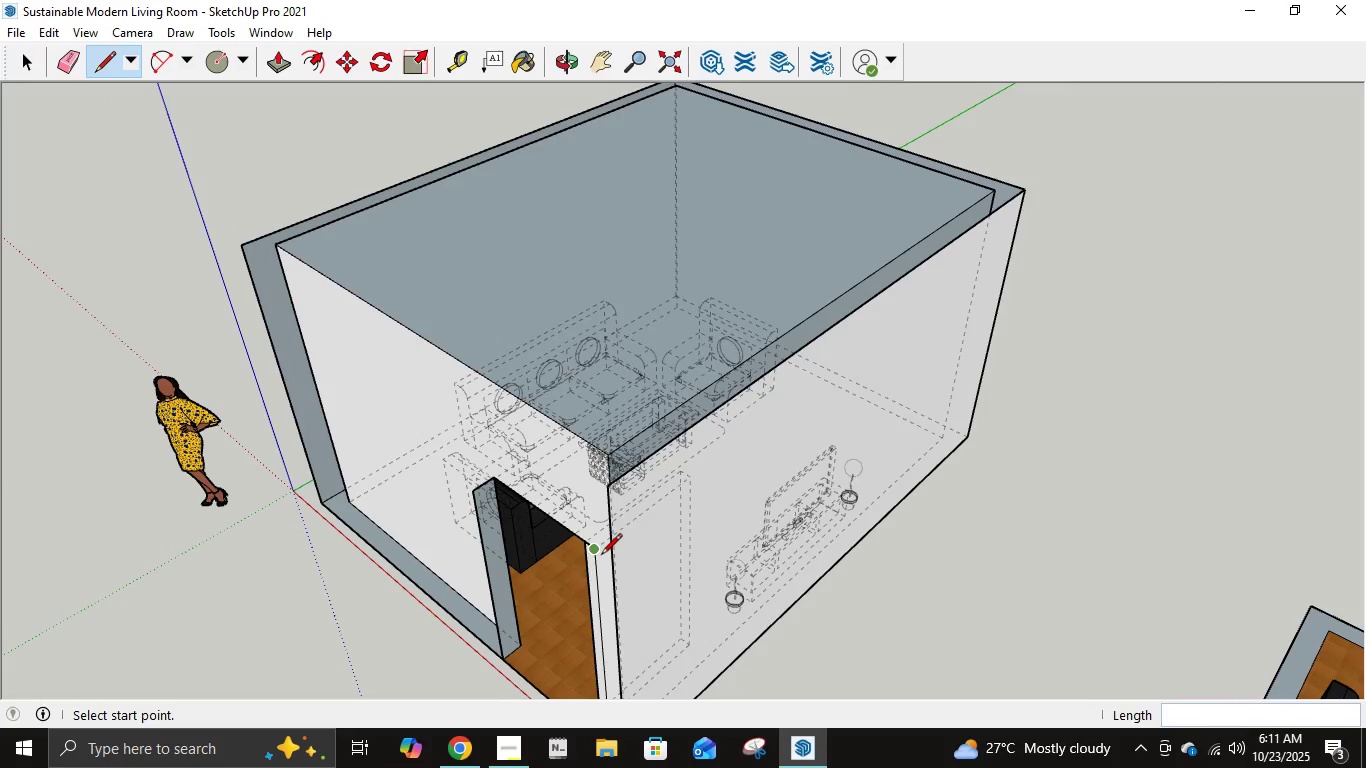 
left_click([601, 554])
 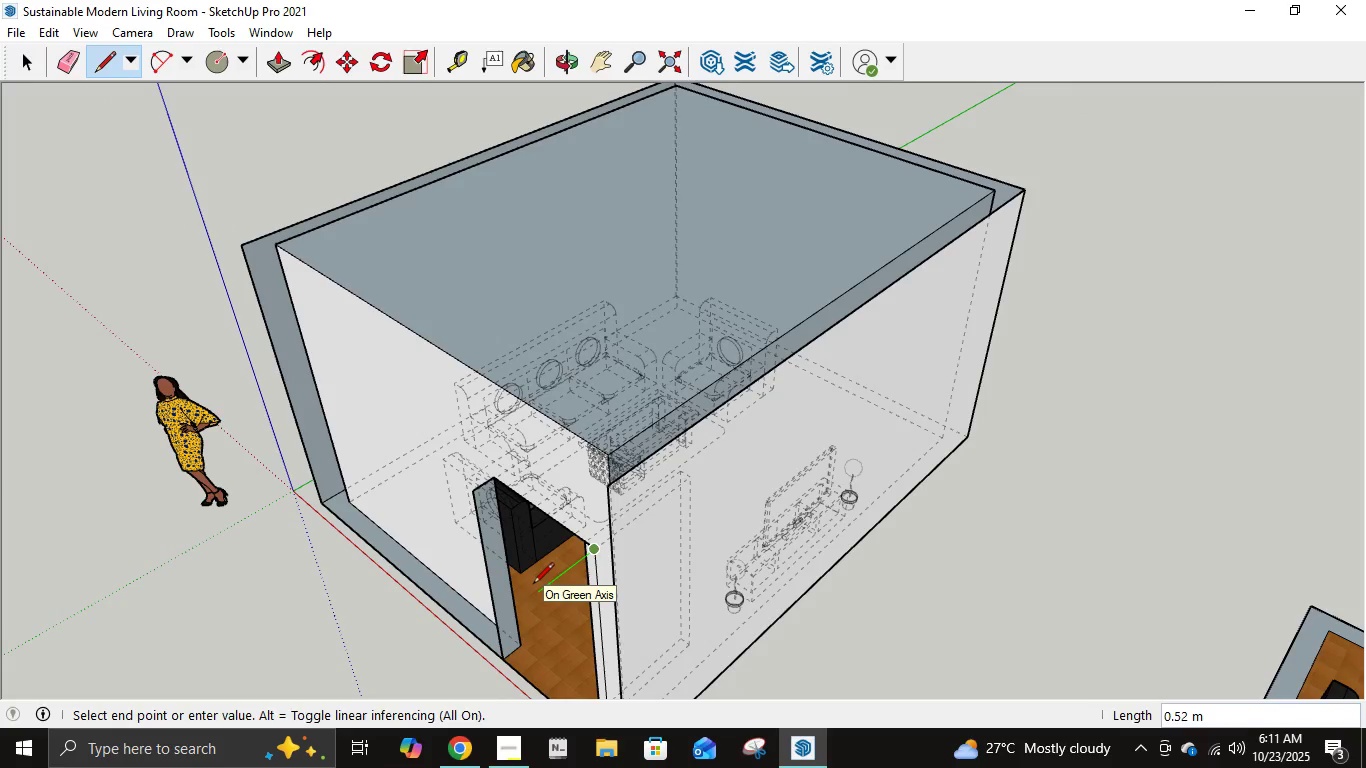 
key(NumpadDecimal)
 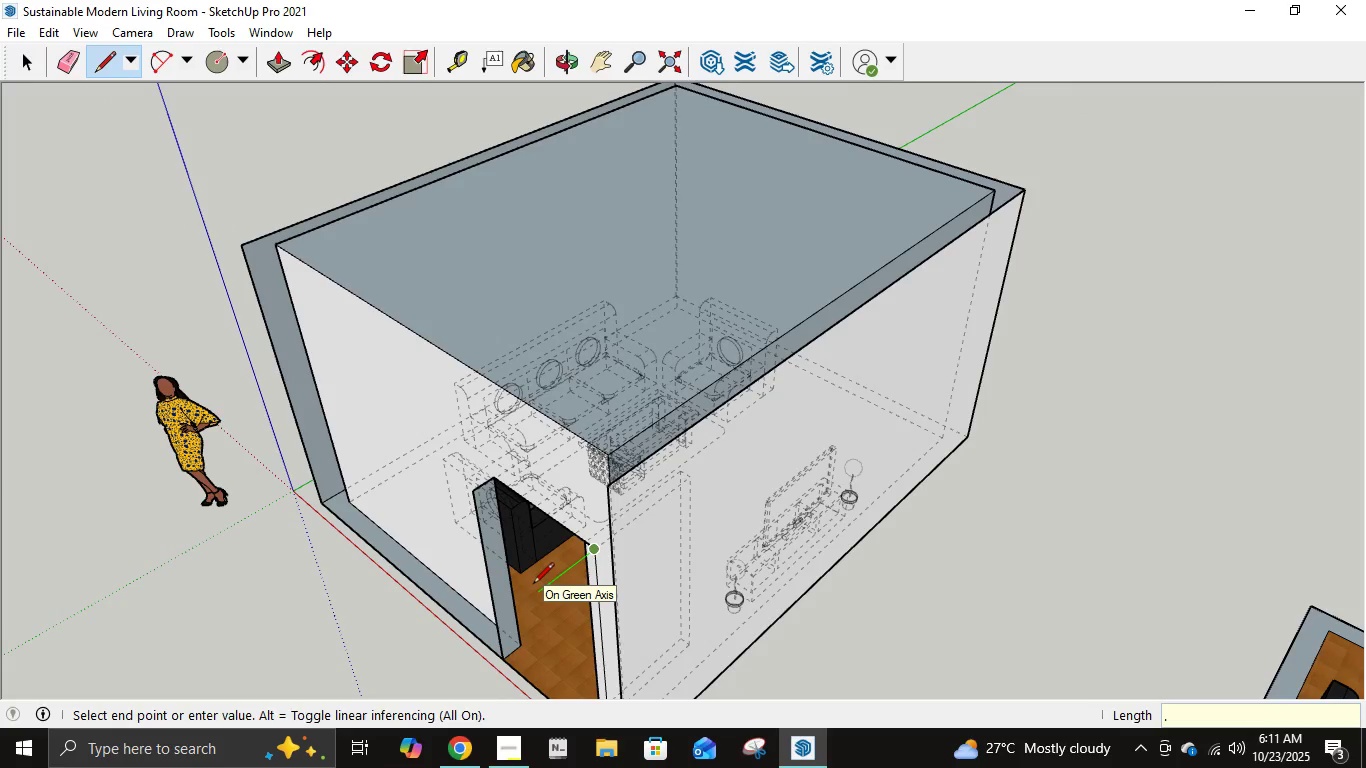 
key(Numpad2)
 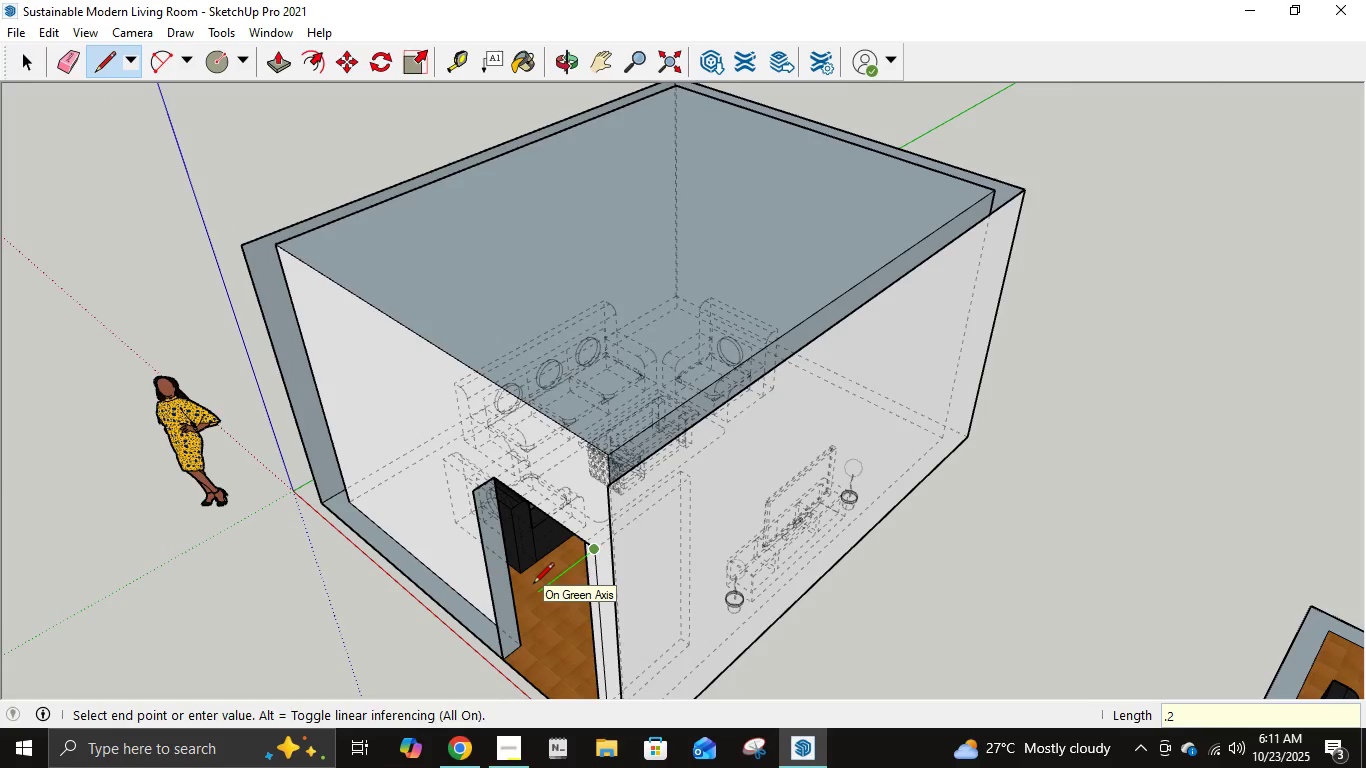 
key(NumpadEnter)
 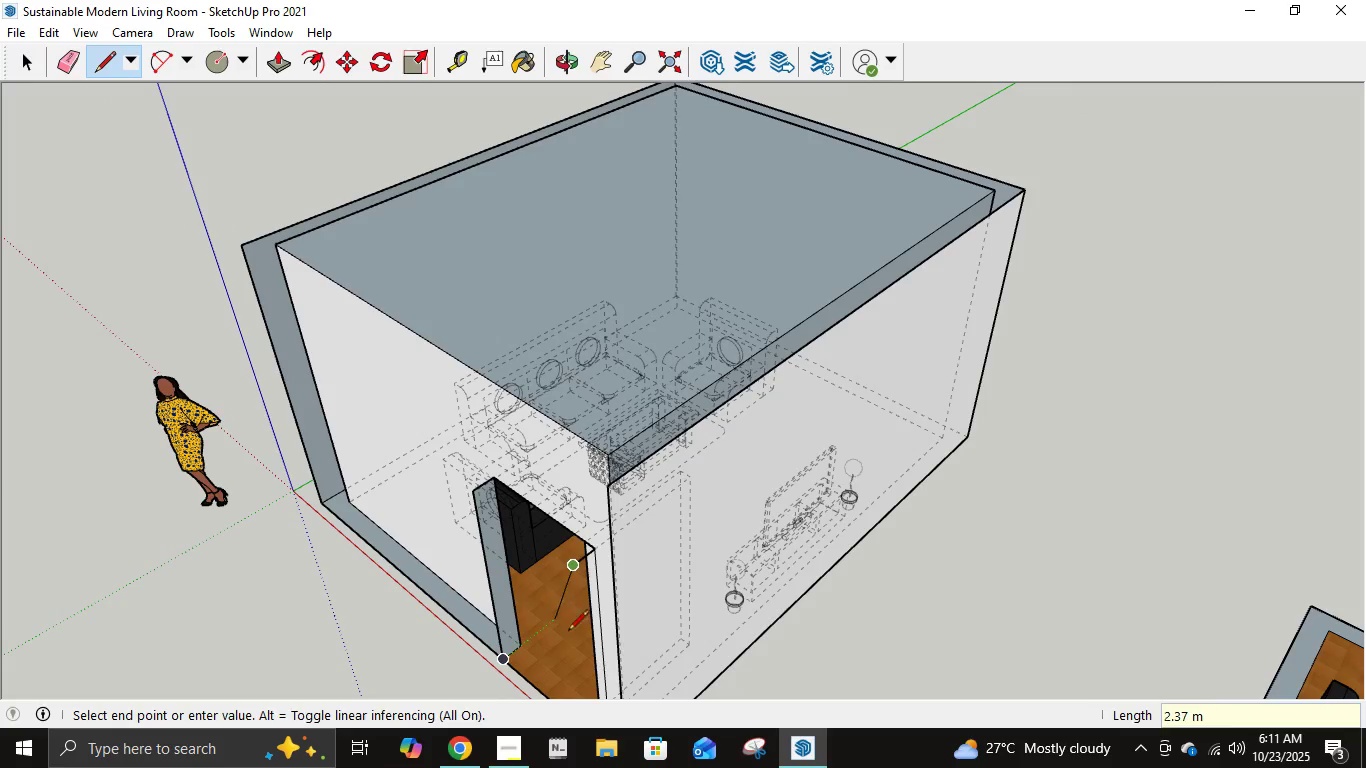 
scroll: coordinate [589, 717], scroll_direction: down, amount: 1.0
 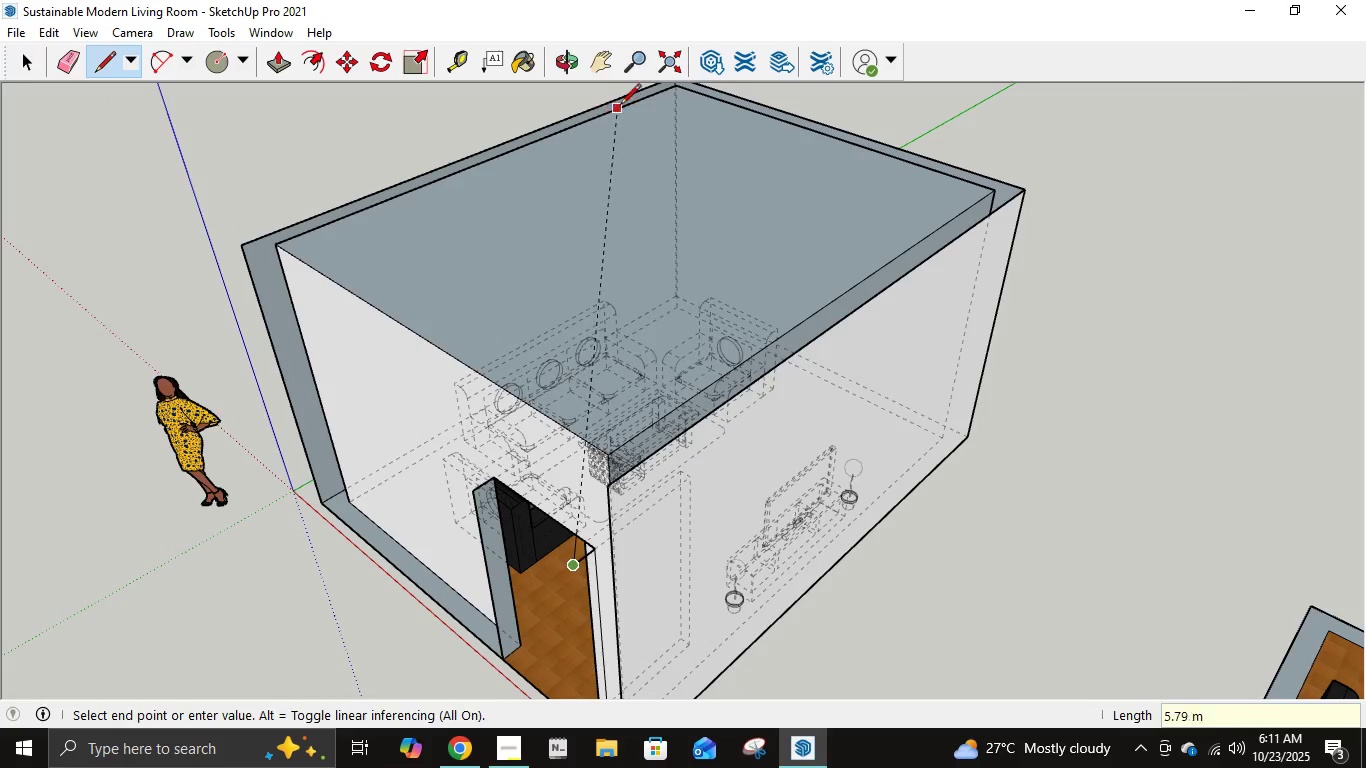 
left_click([604, 62])
 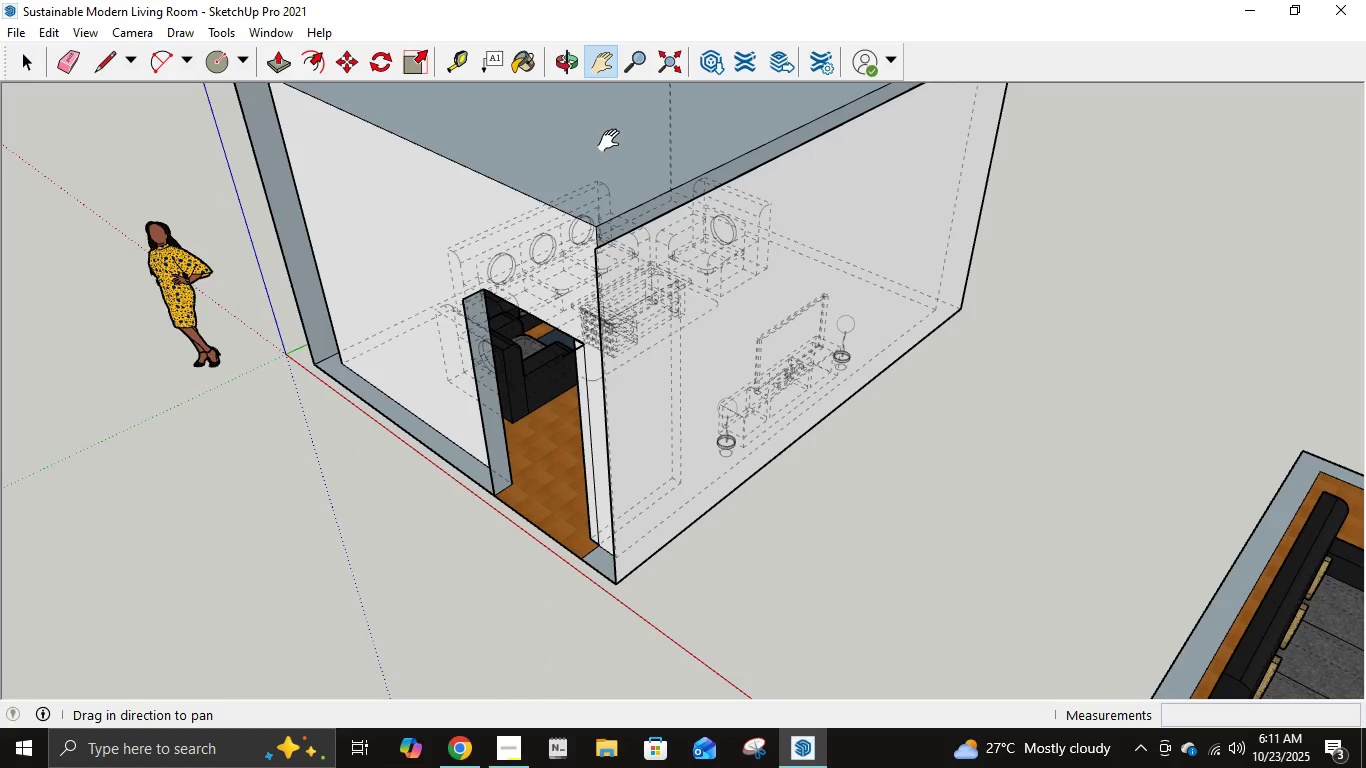 
scroll: coordinate [612, 514], scroll_direction: up, amount: 5.0
 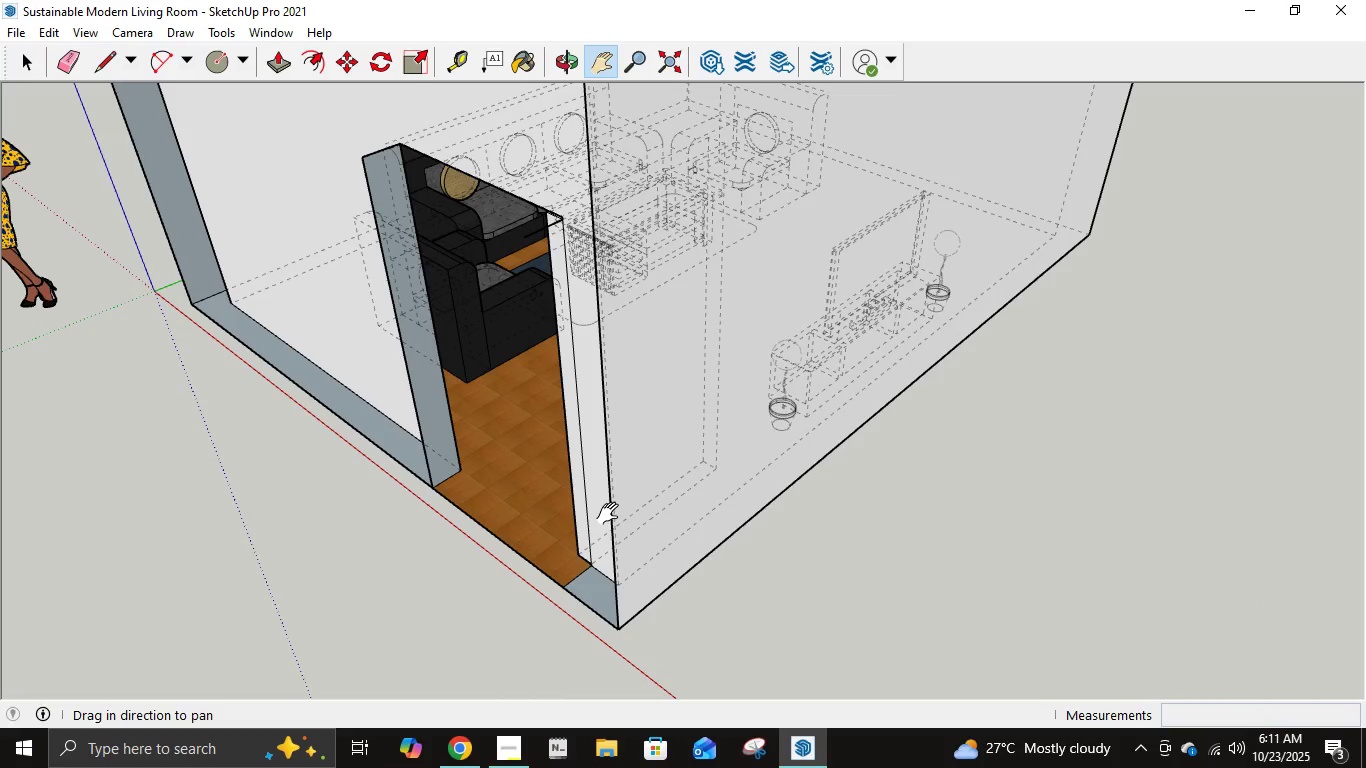 
key(L)
 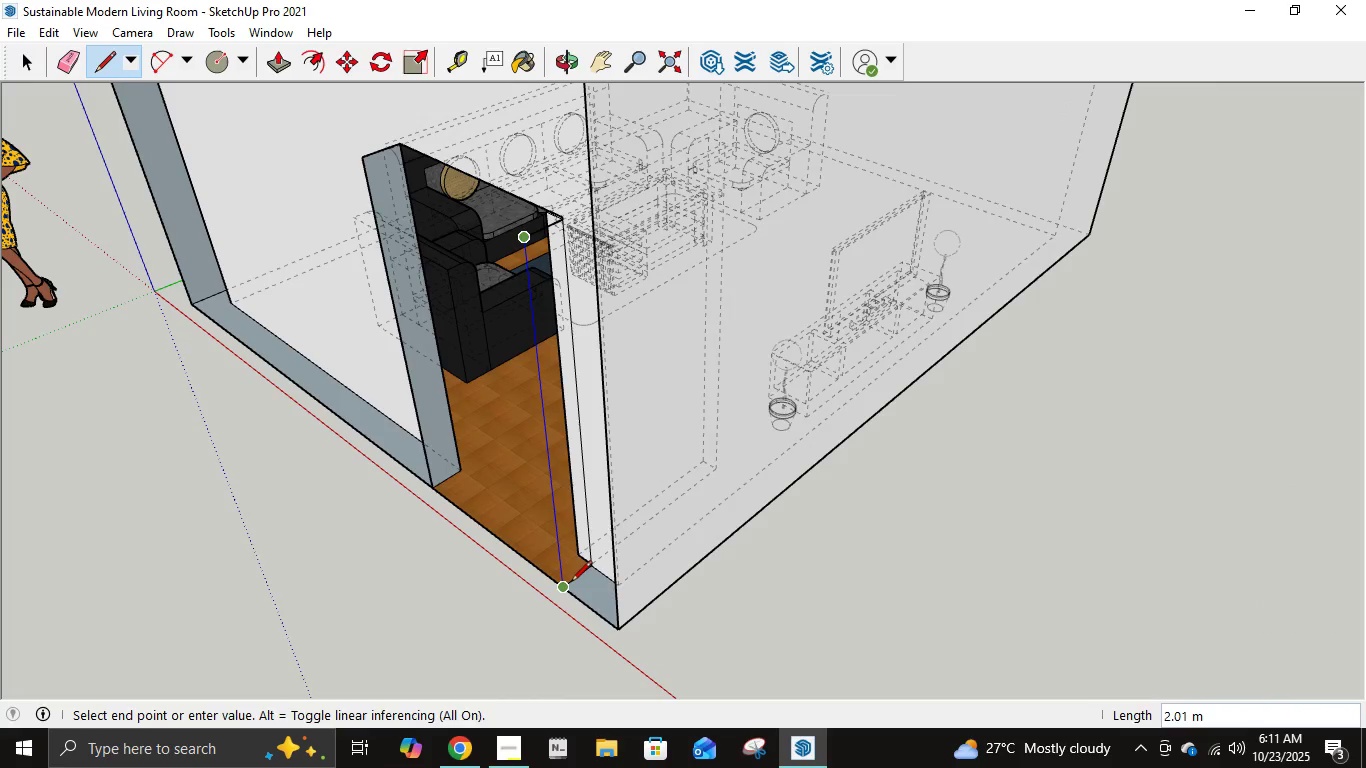 
left_click([571, 583])
 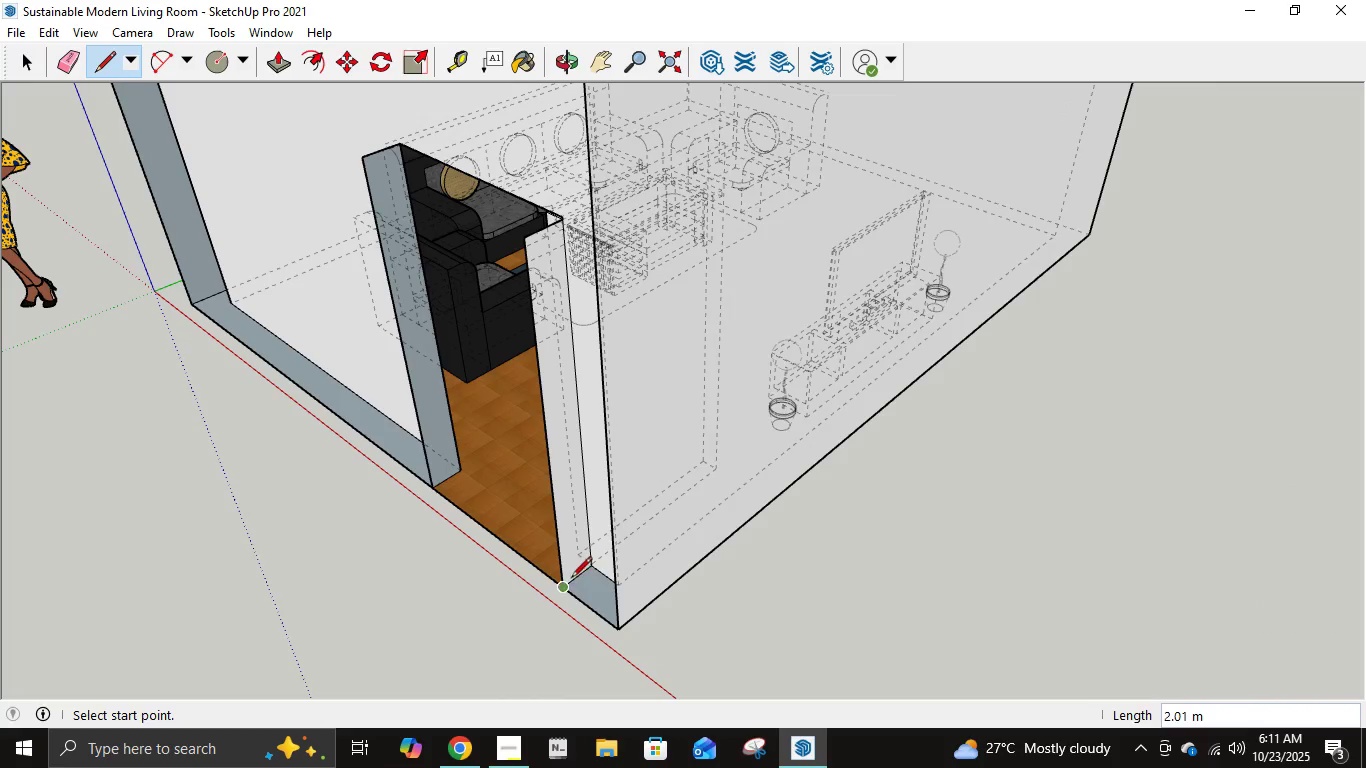 
scroll: coordinate [571, 579], scroll_direction: down, amount: 6.0
 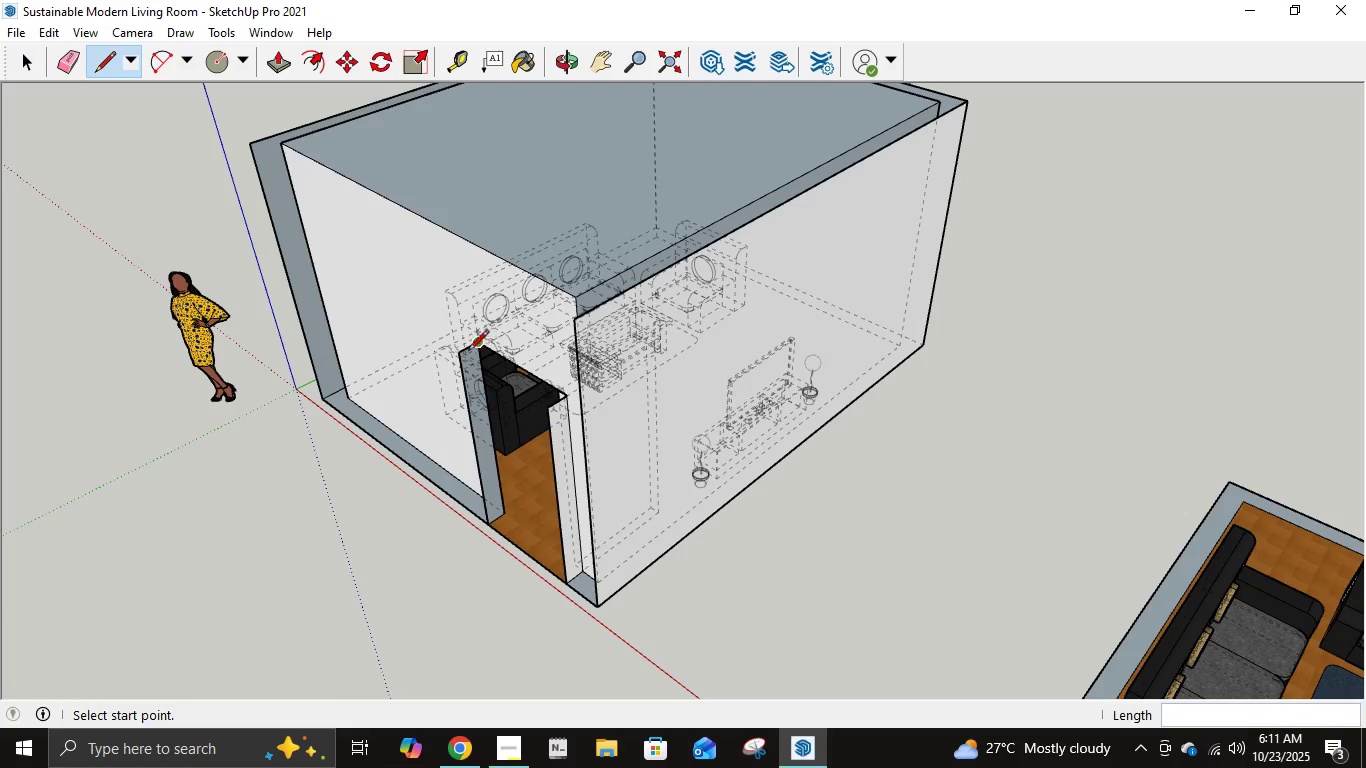 
left_click([458, 353])
 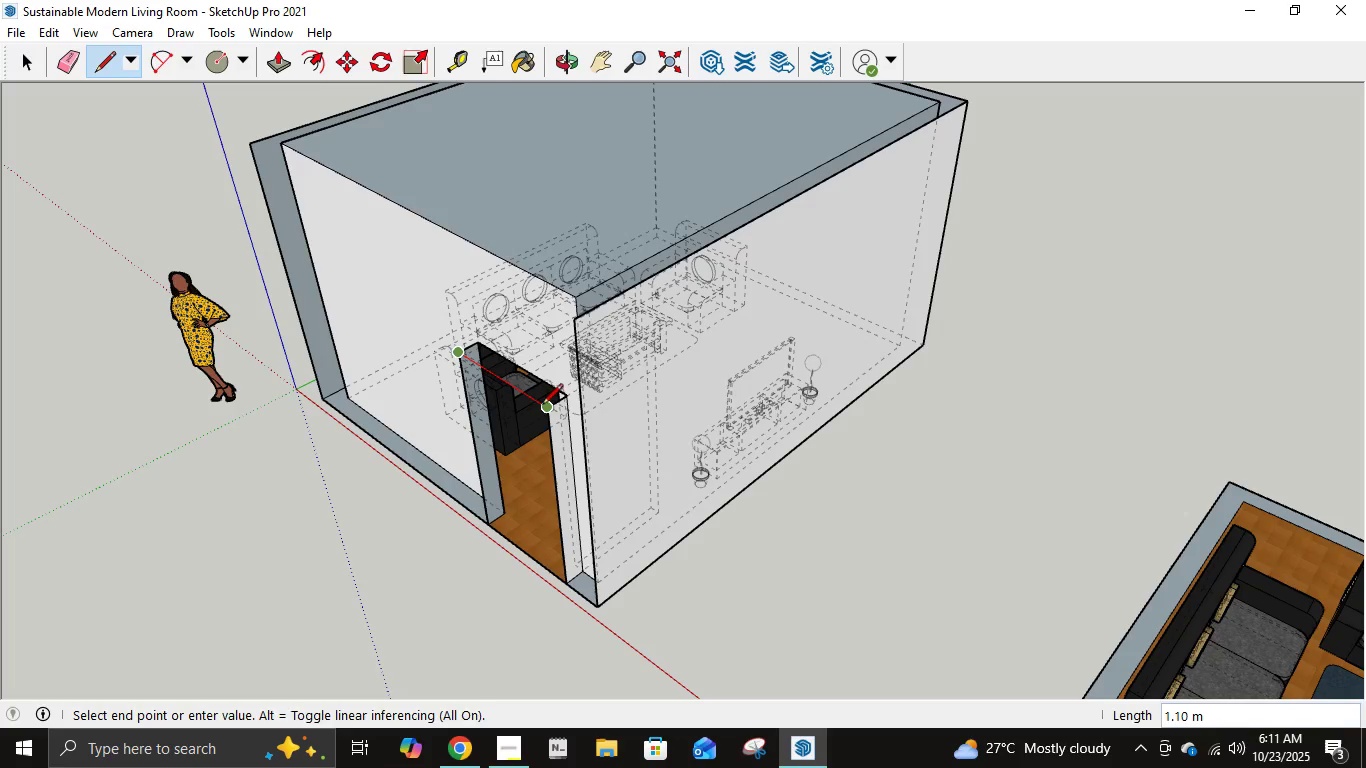 
left_click([544, 408])
 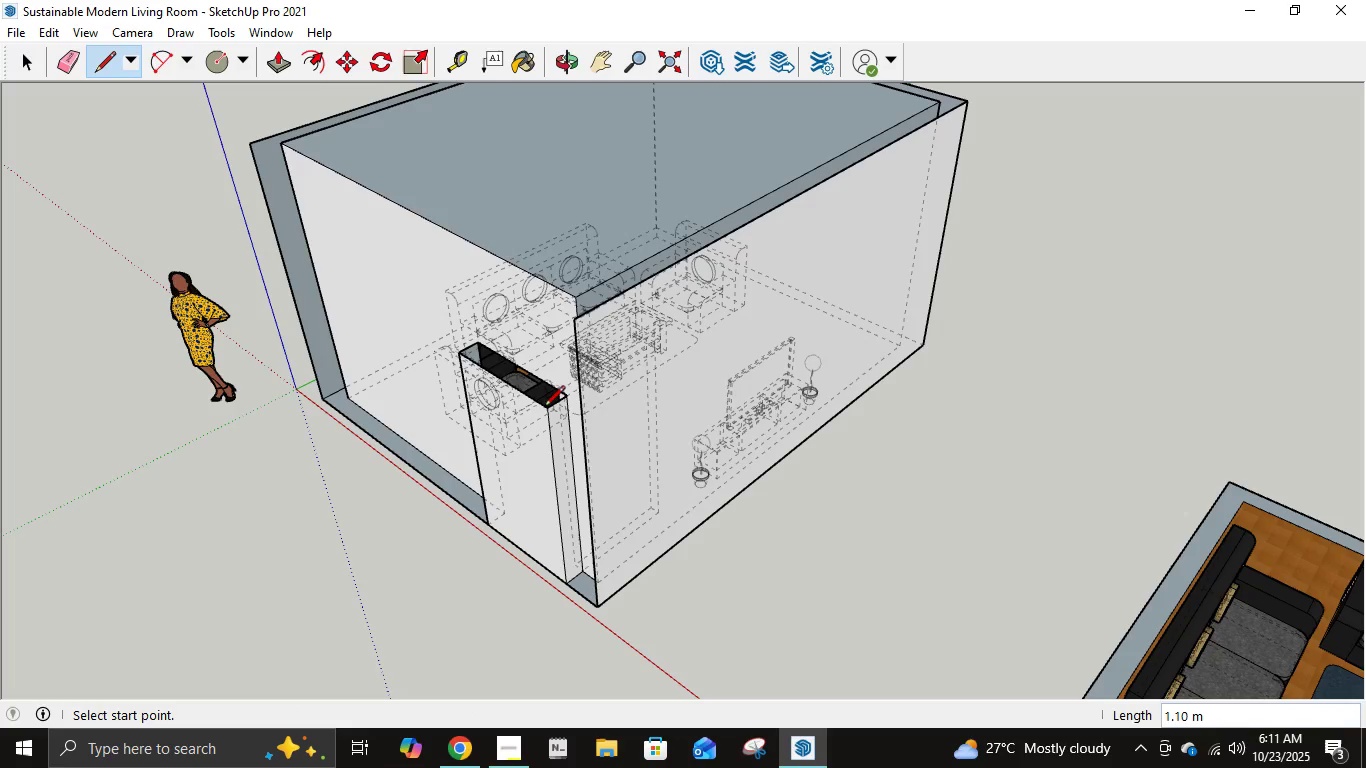 
key(E)
 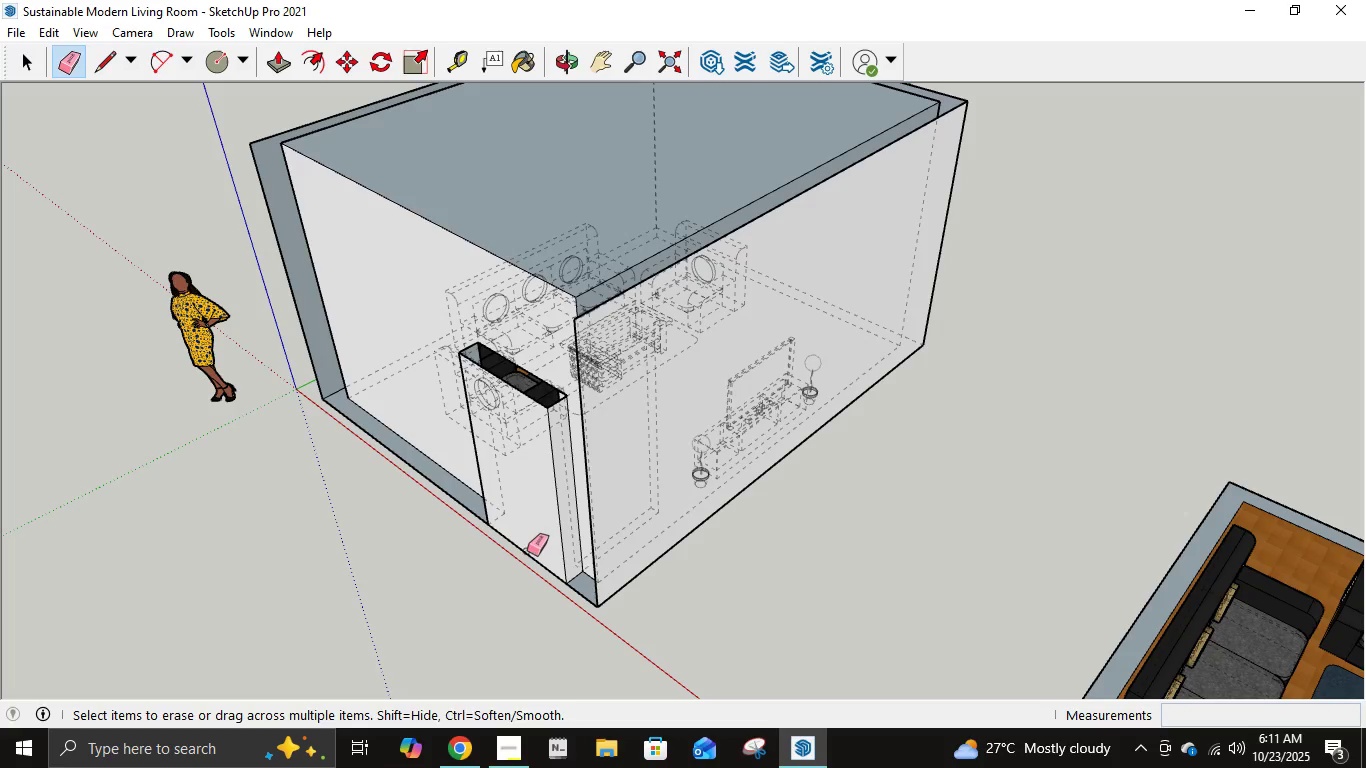 
left_click([527, 551])
 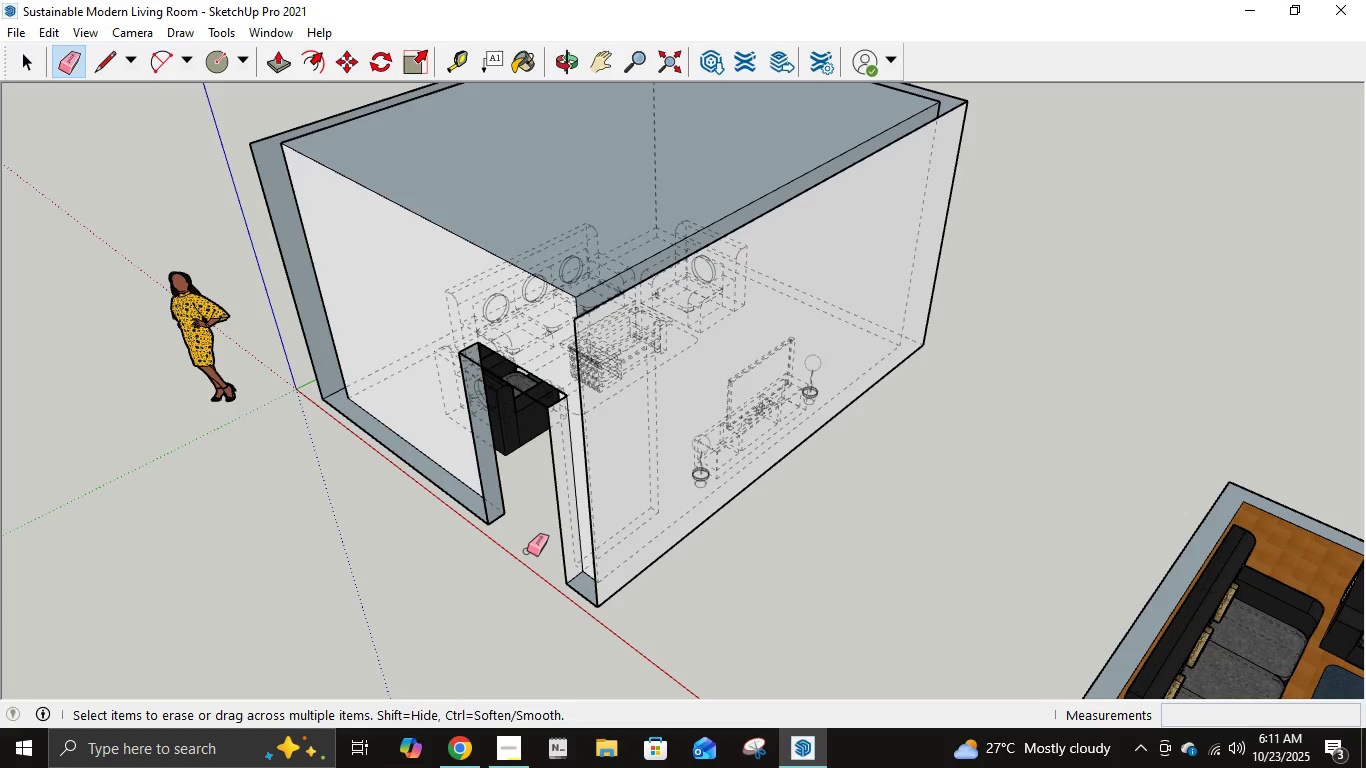 
key(Control+Z)
 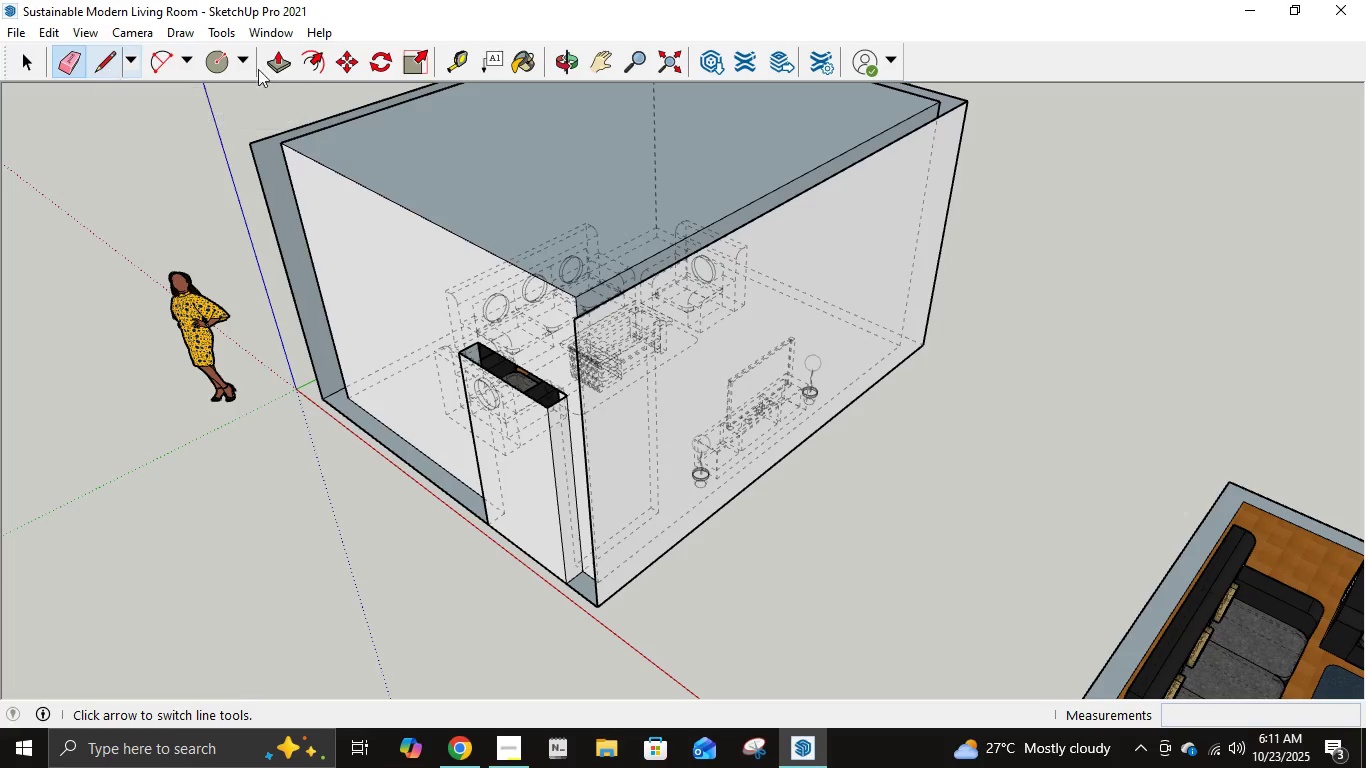 
left_click([275, 57])
 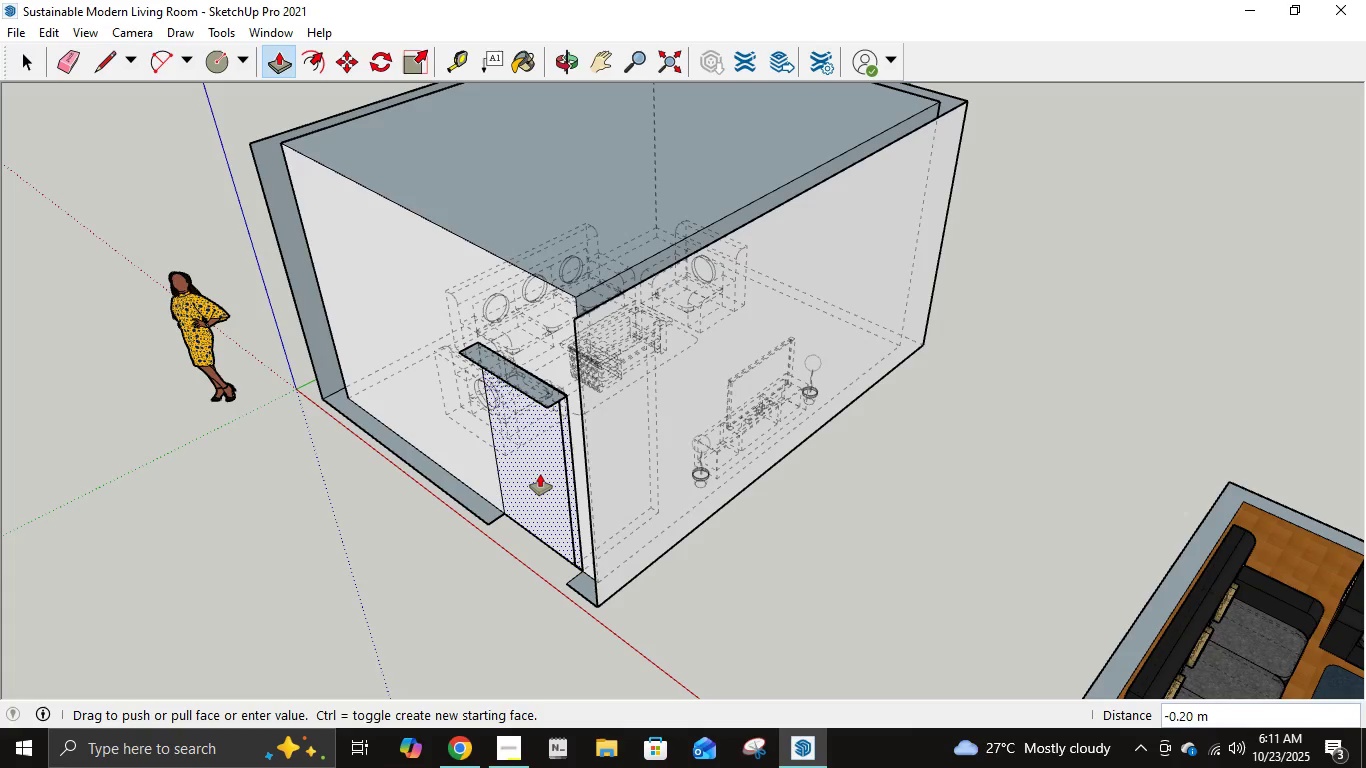 
wait(5.35)
 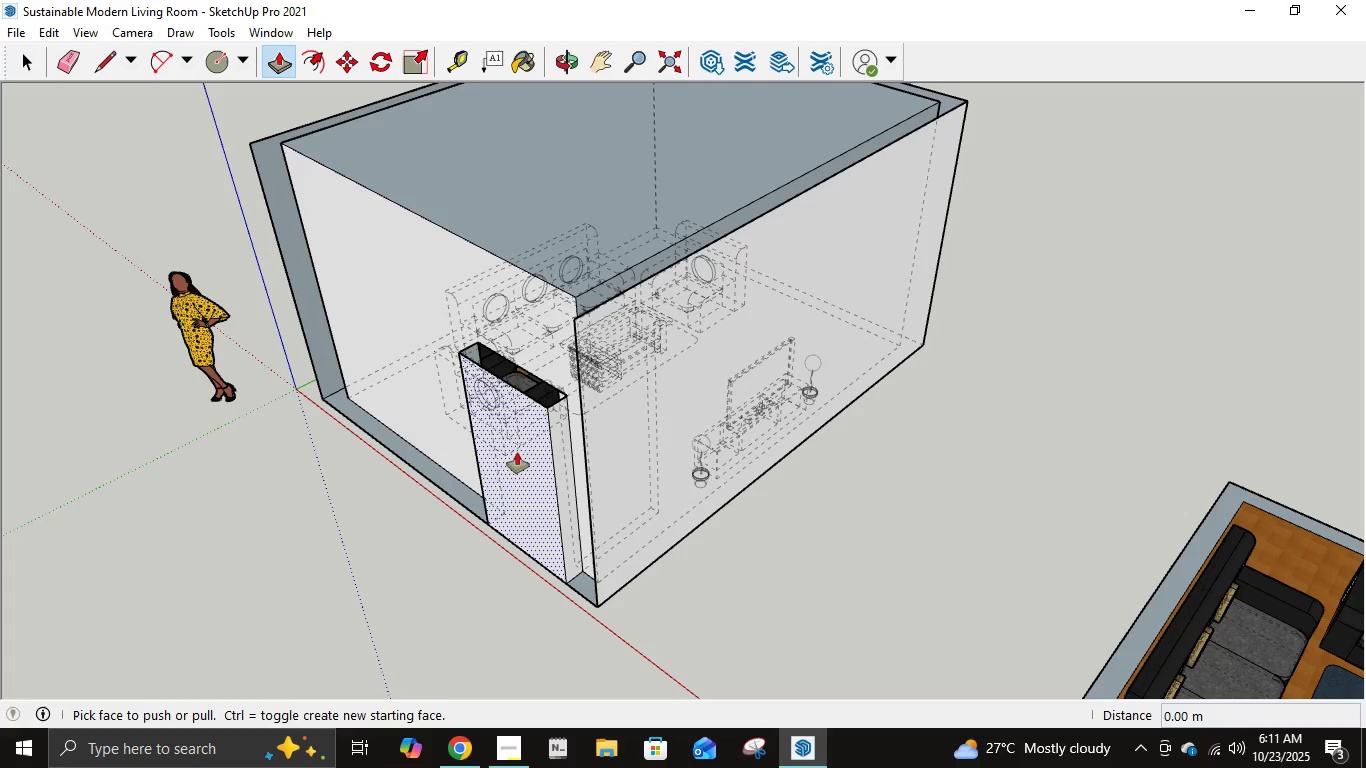 
key(Control+Z)
 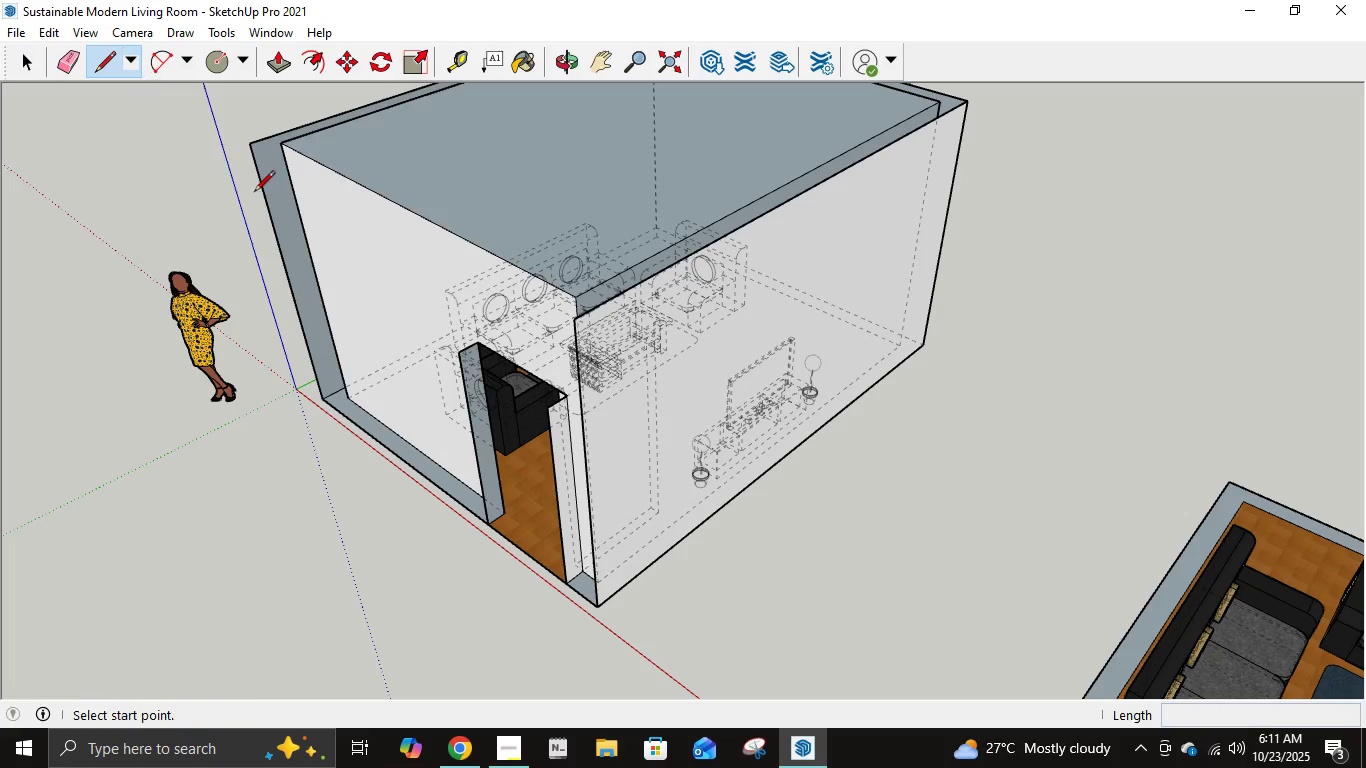 
left_click([249, 145])
 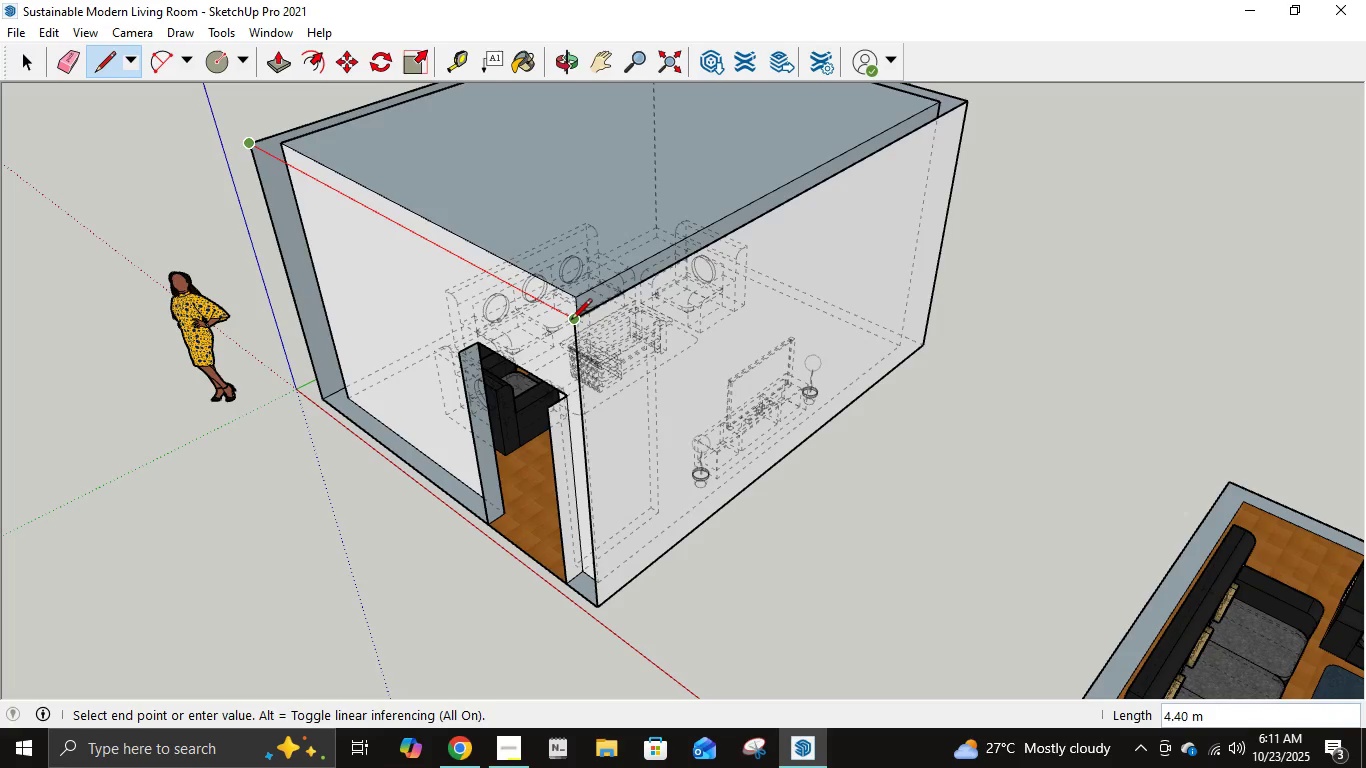 
left_click([571, 321])
 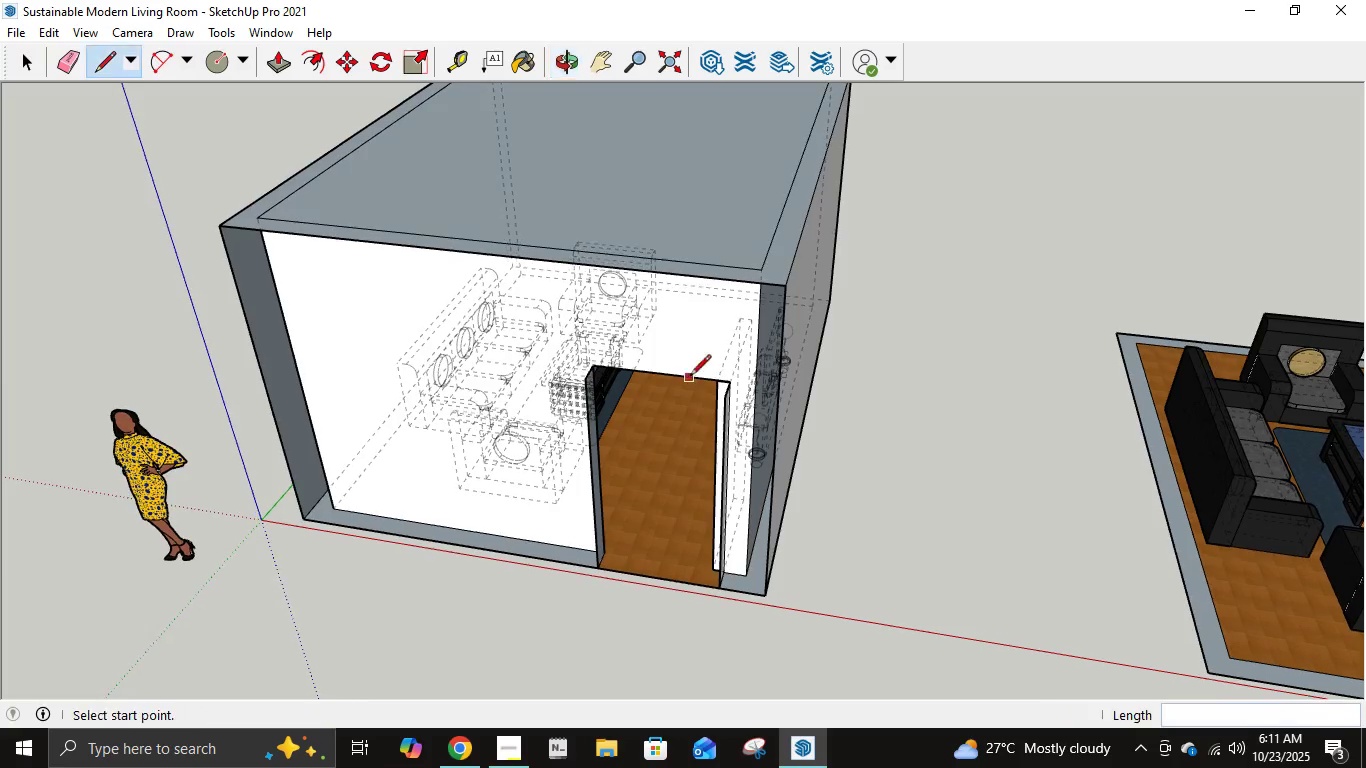 
left_click([725, 401])
 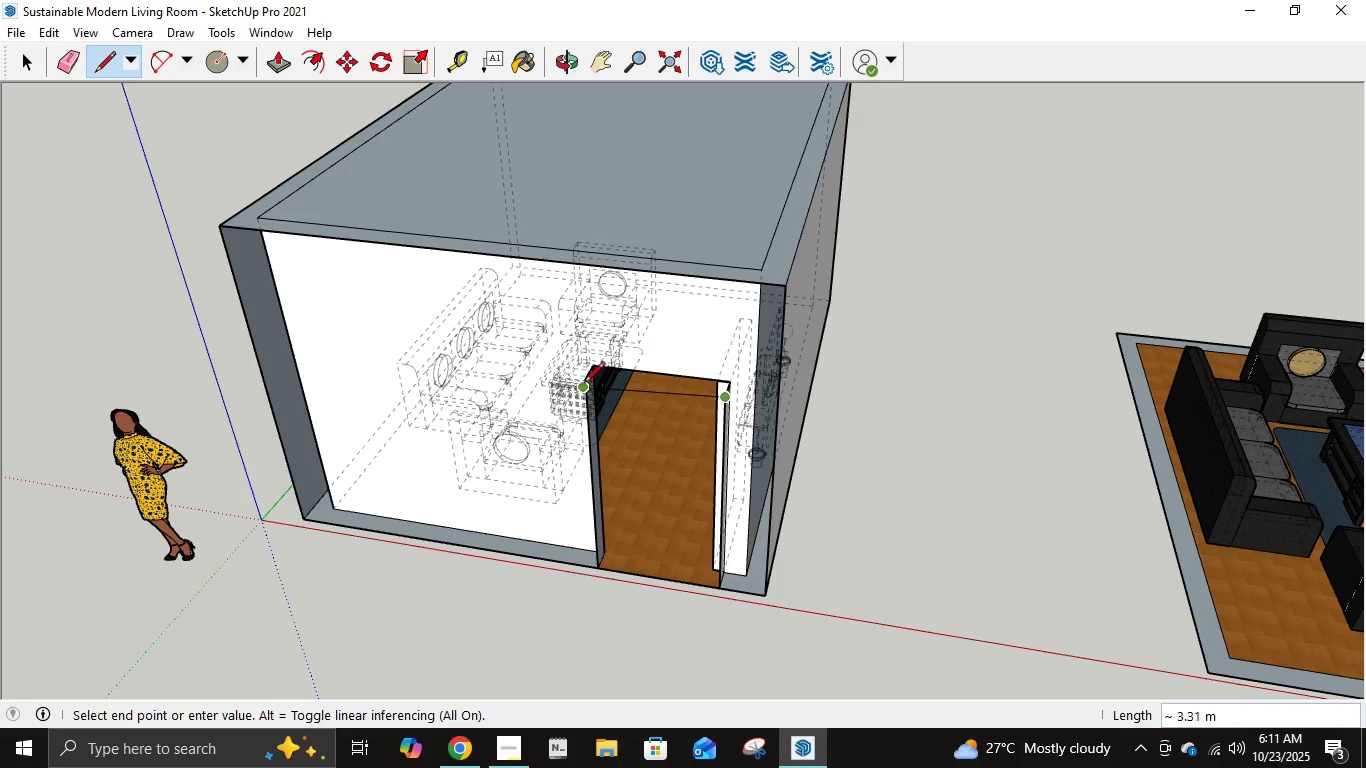 
left_click([583, 382])
 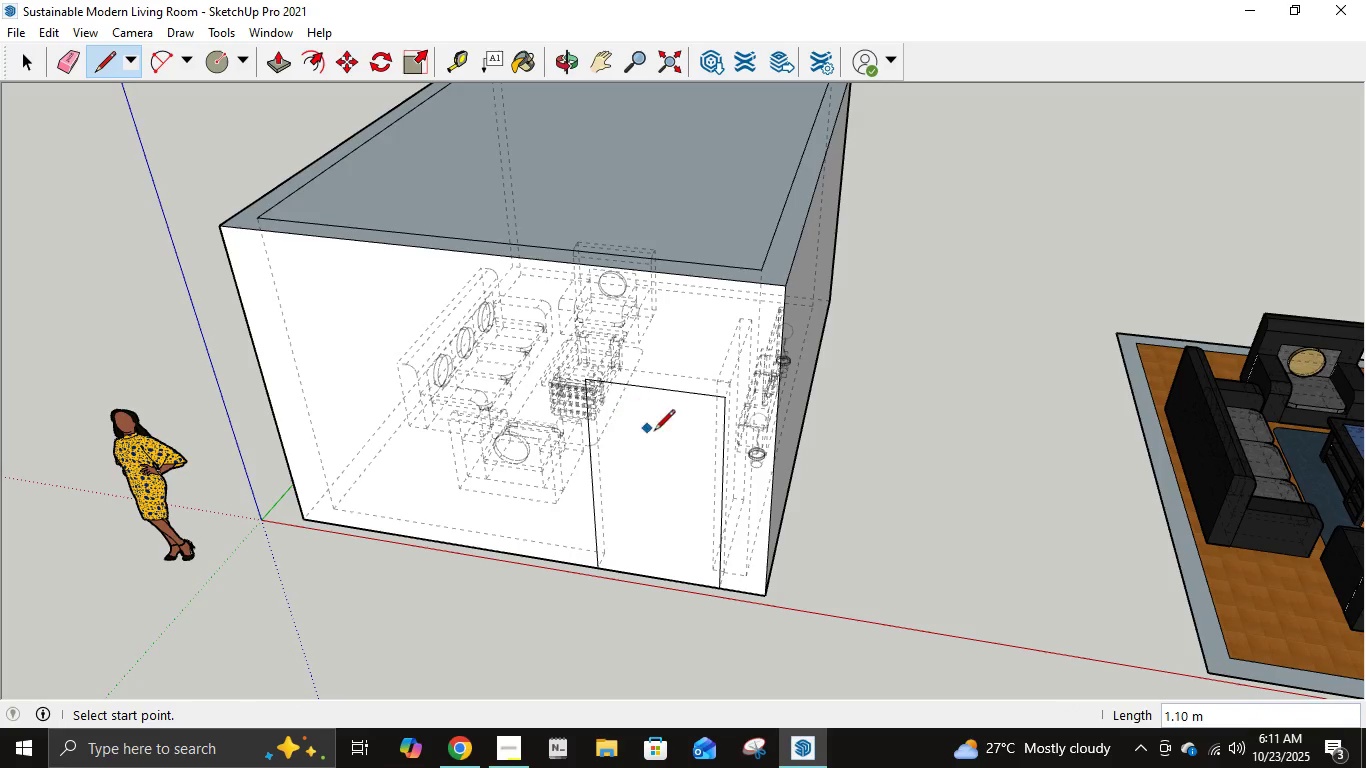 
scroll: coordinate [664, 432], scroll_direction: up, amount: 5.0
 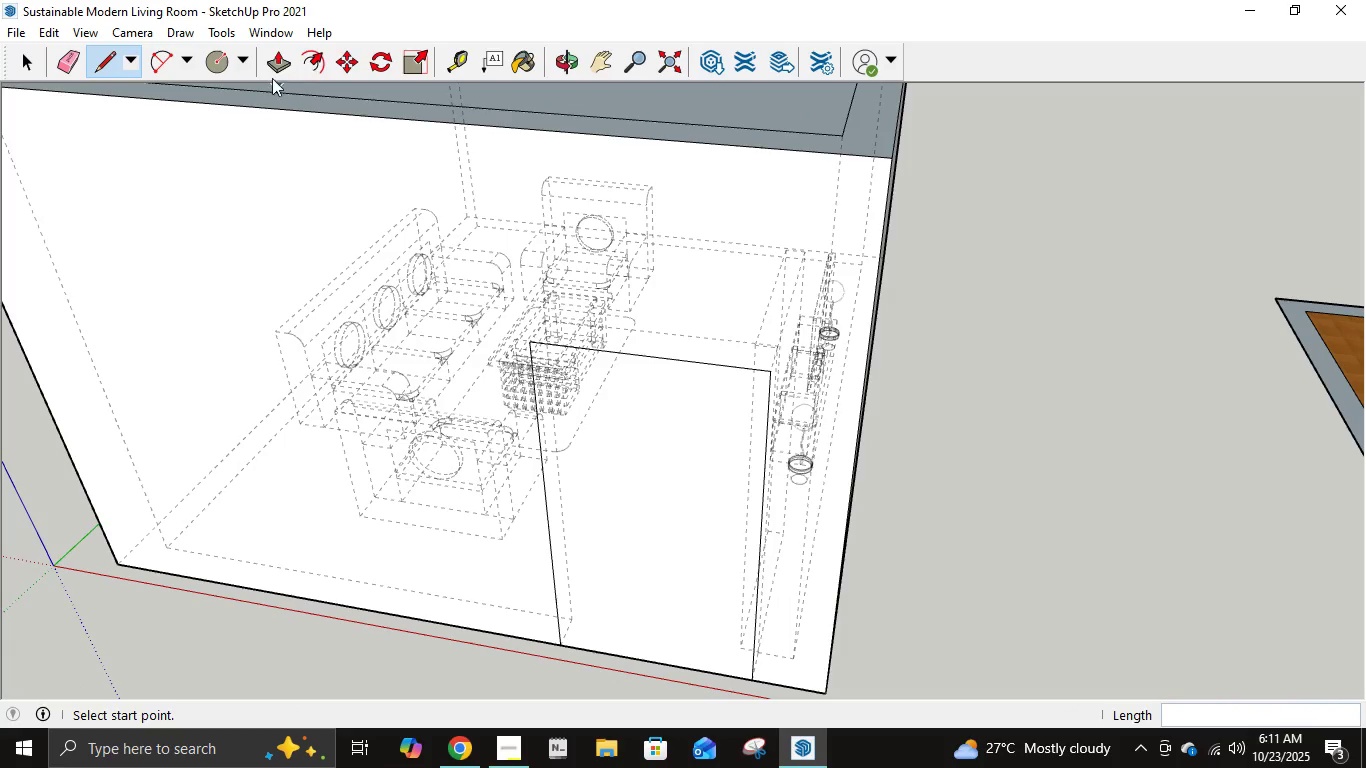 
left_click([262, 70])
 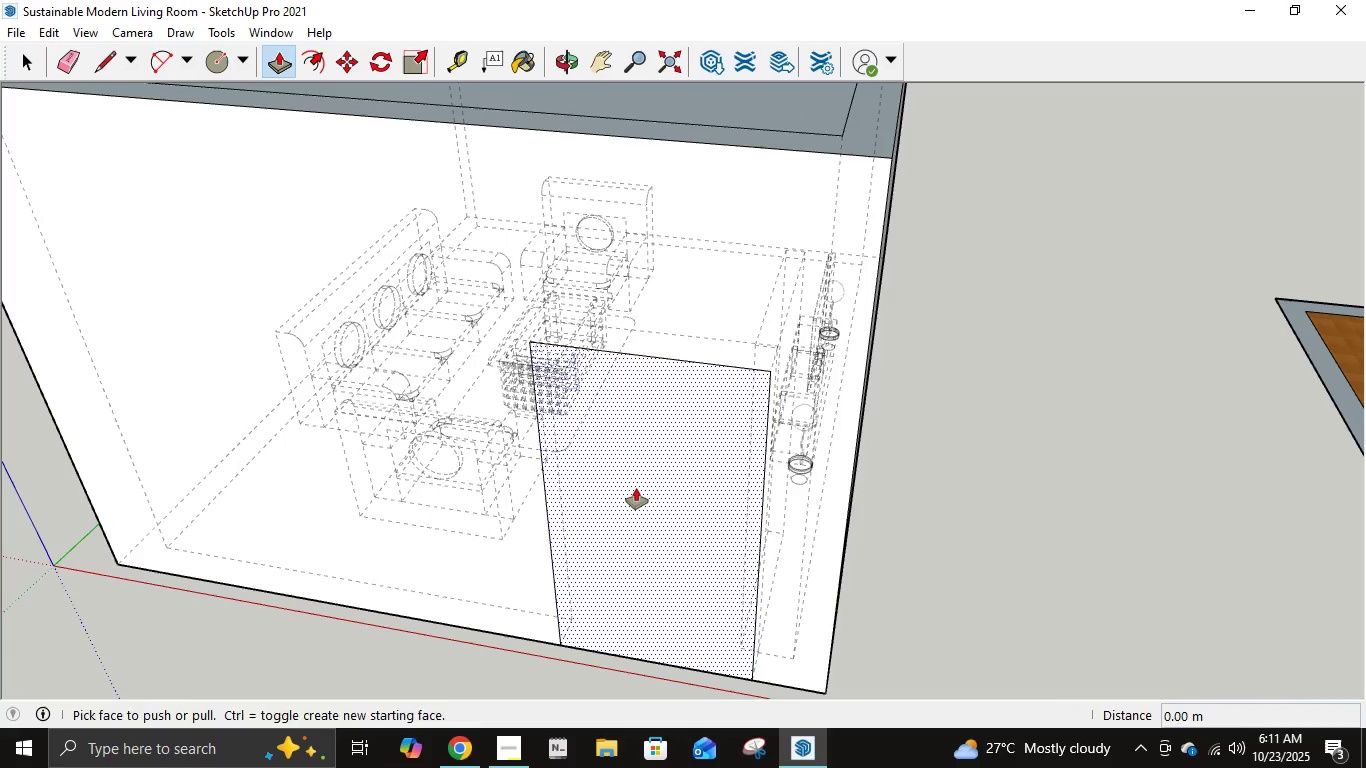 
left_click([636, 488])
 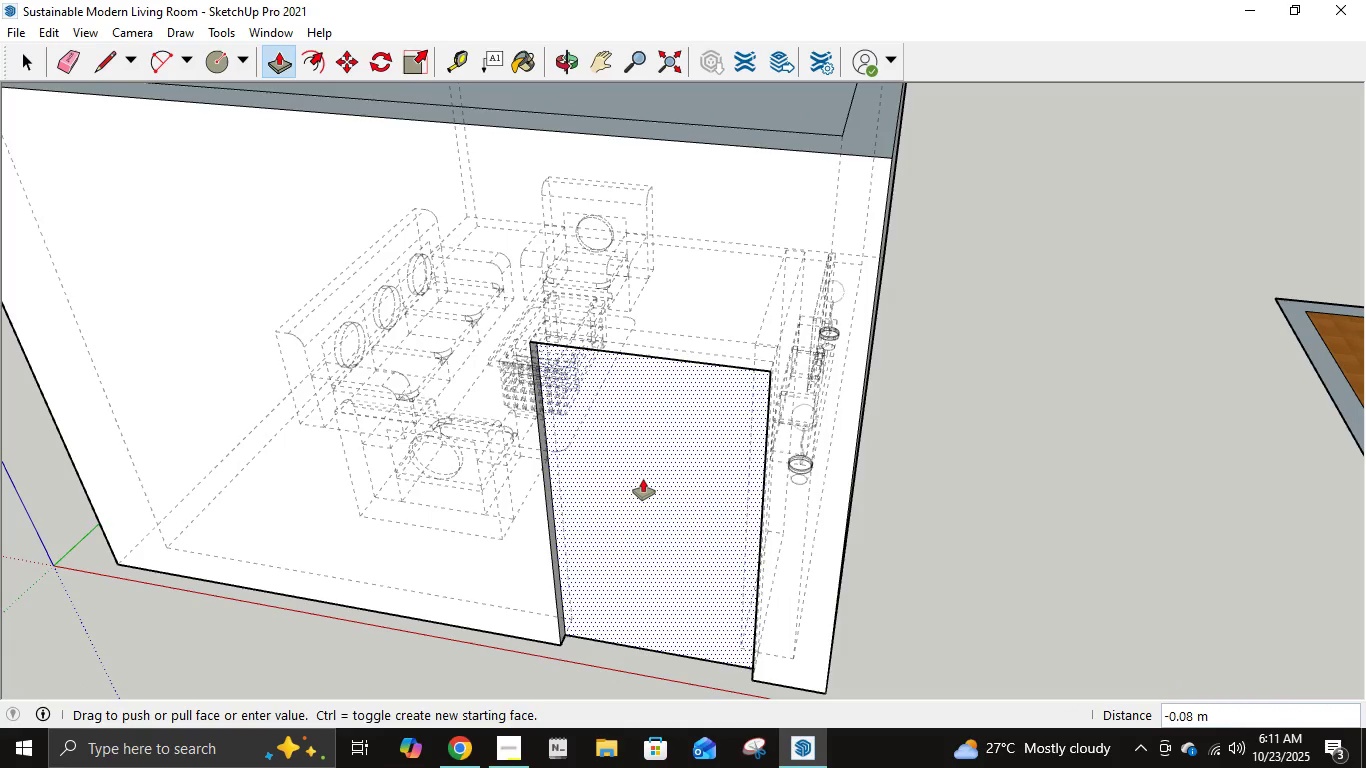 
key(NumpadDecimal)
 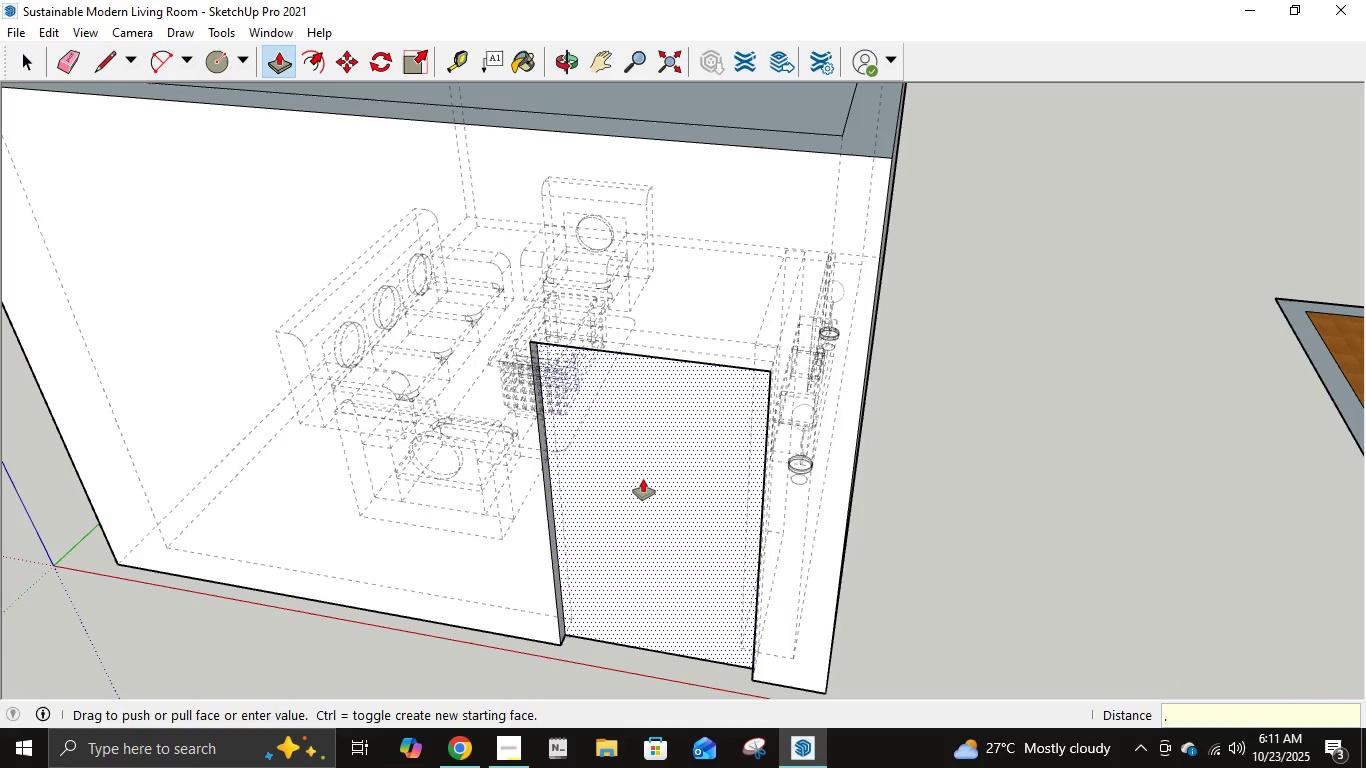 
key(Numpad0)
 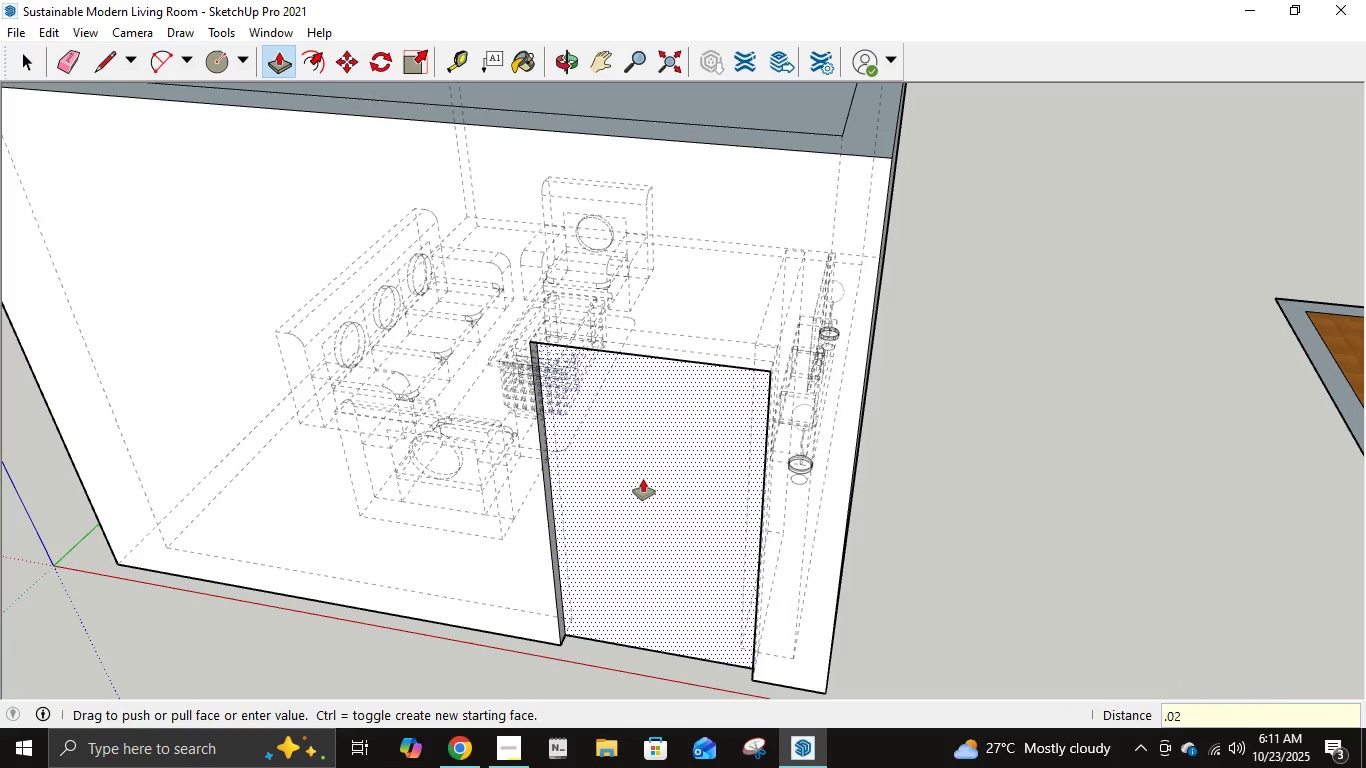 
key(Numpad2)
 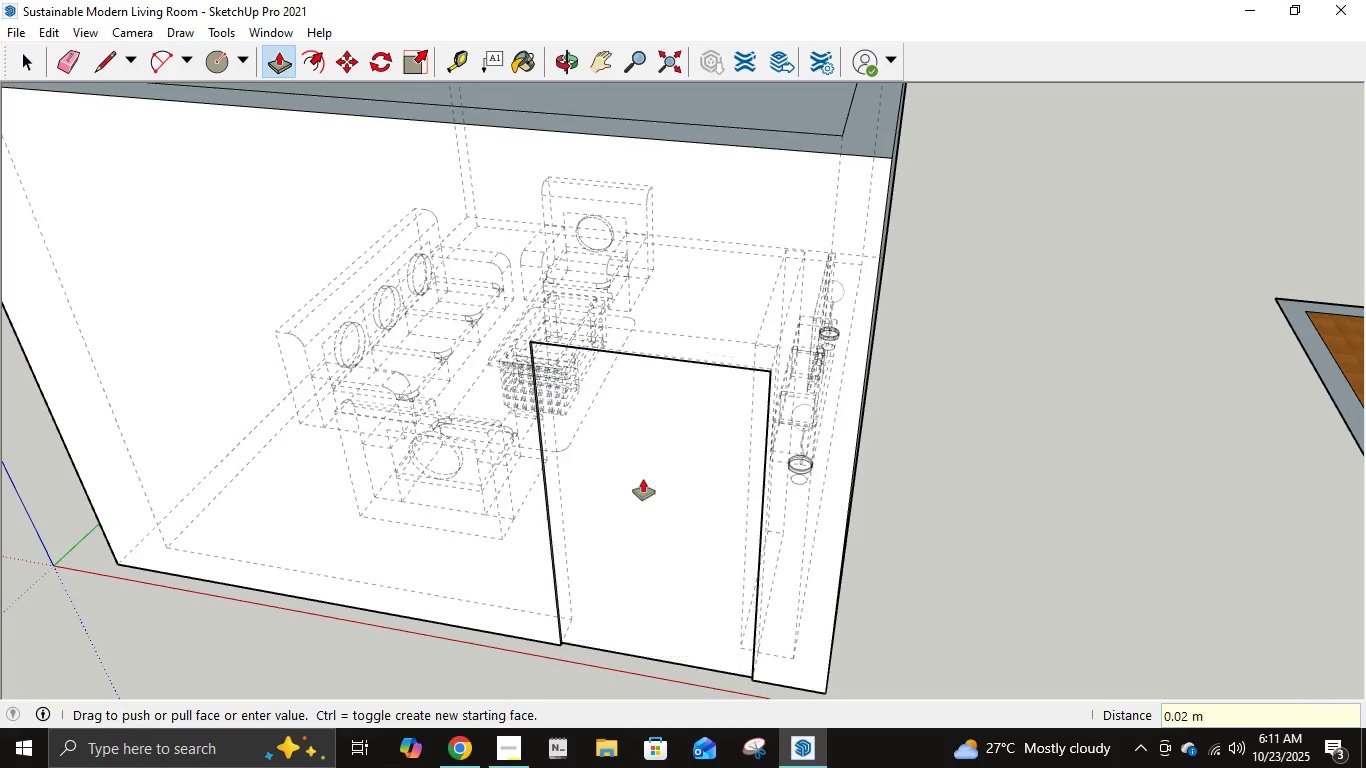 
key(NumpadEnter)
 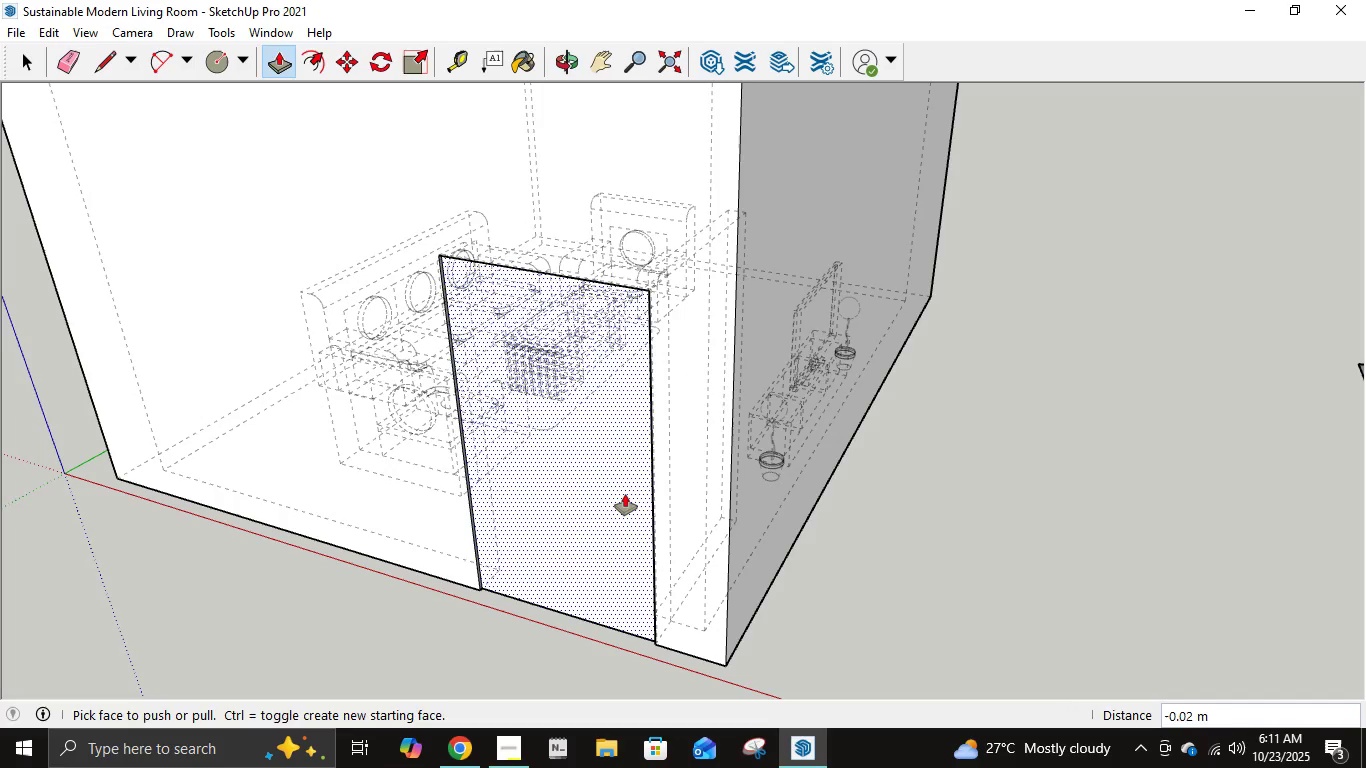 
key(Control+ControlLeft)
 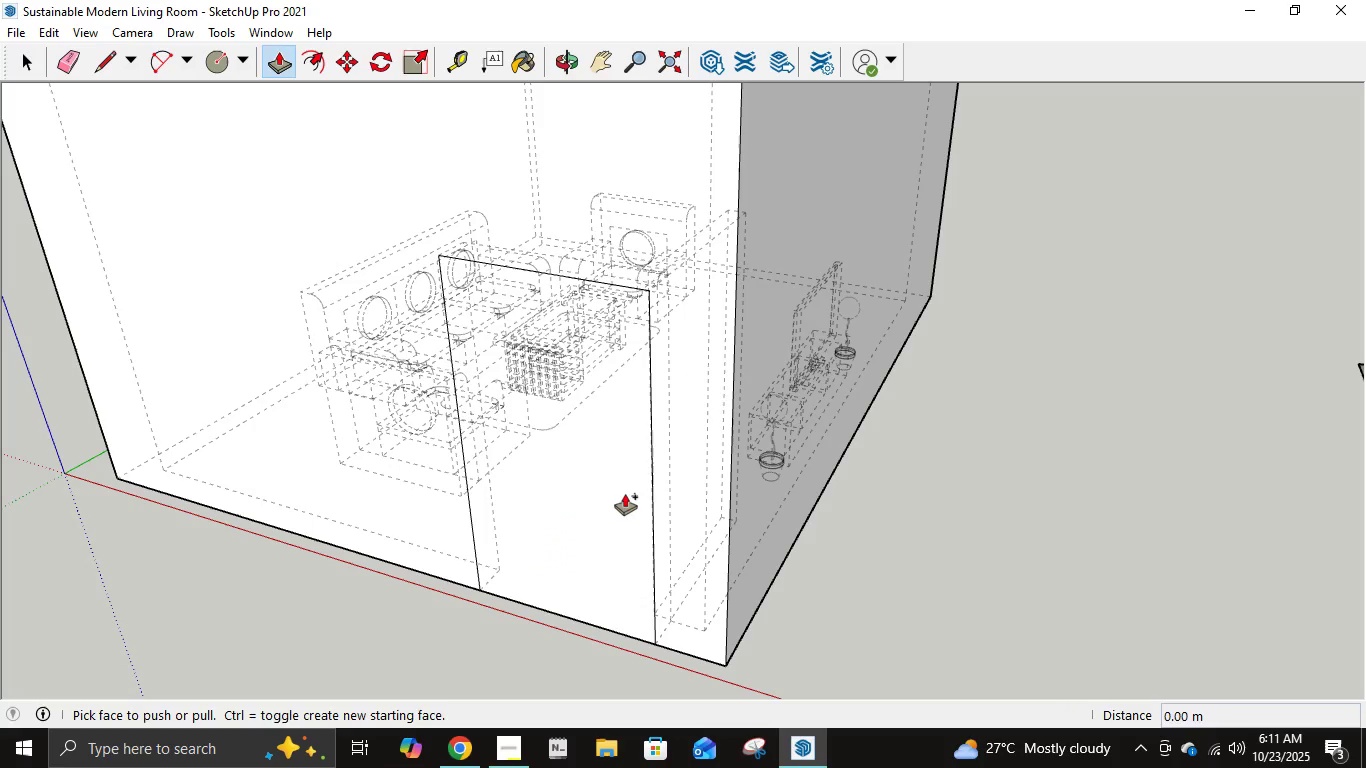 
key(Control+Z)
 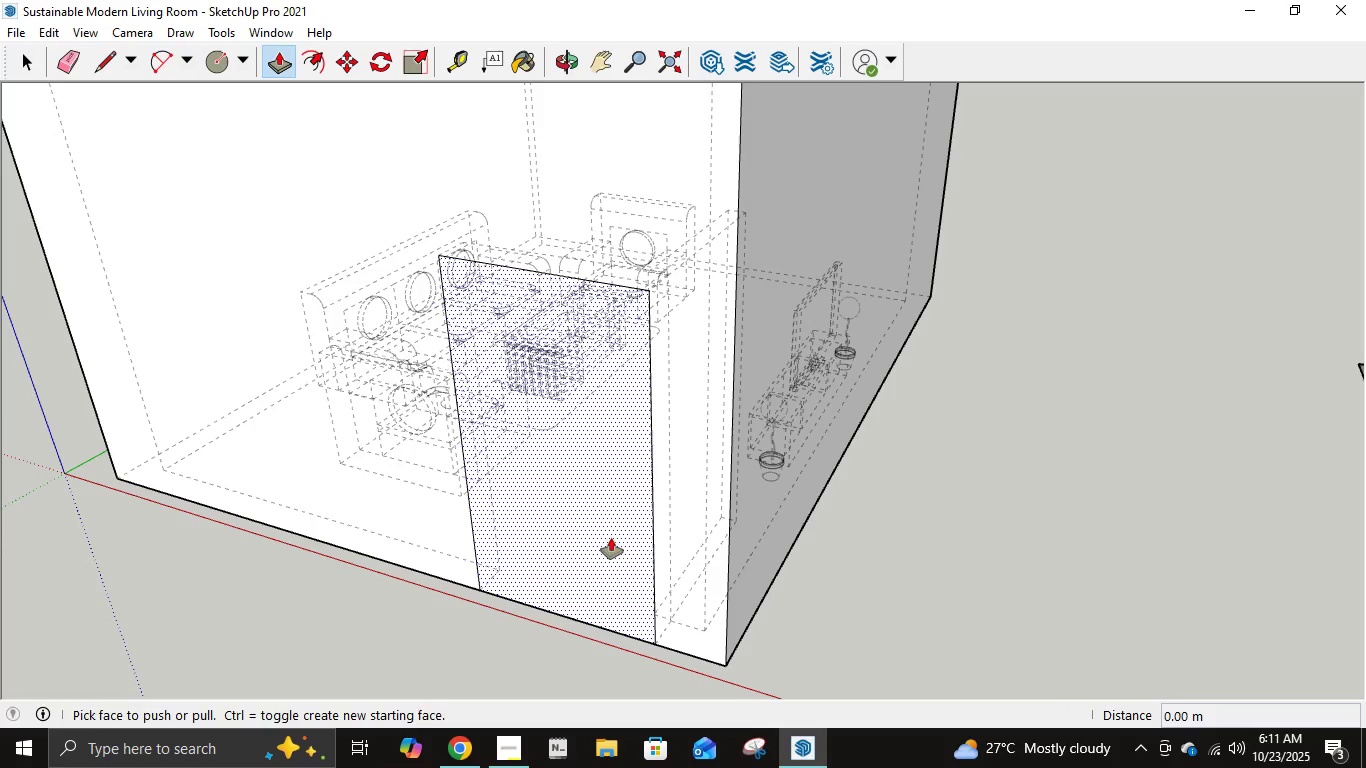 
left_click([608, 543])
 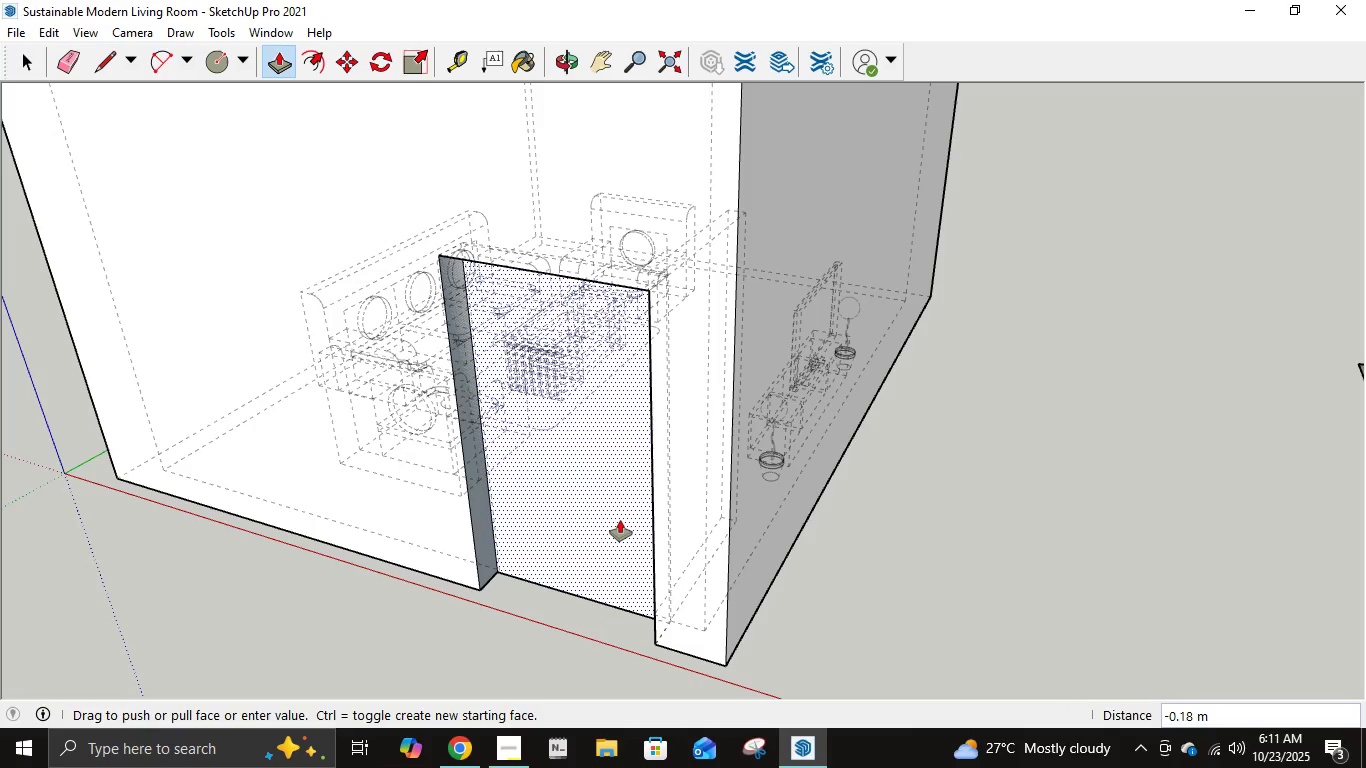 
key(NumpadDecimal)
 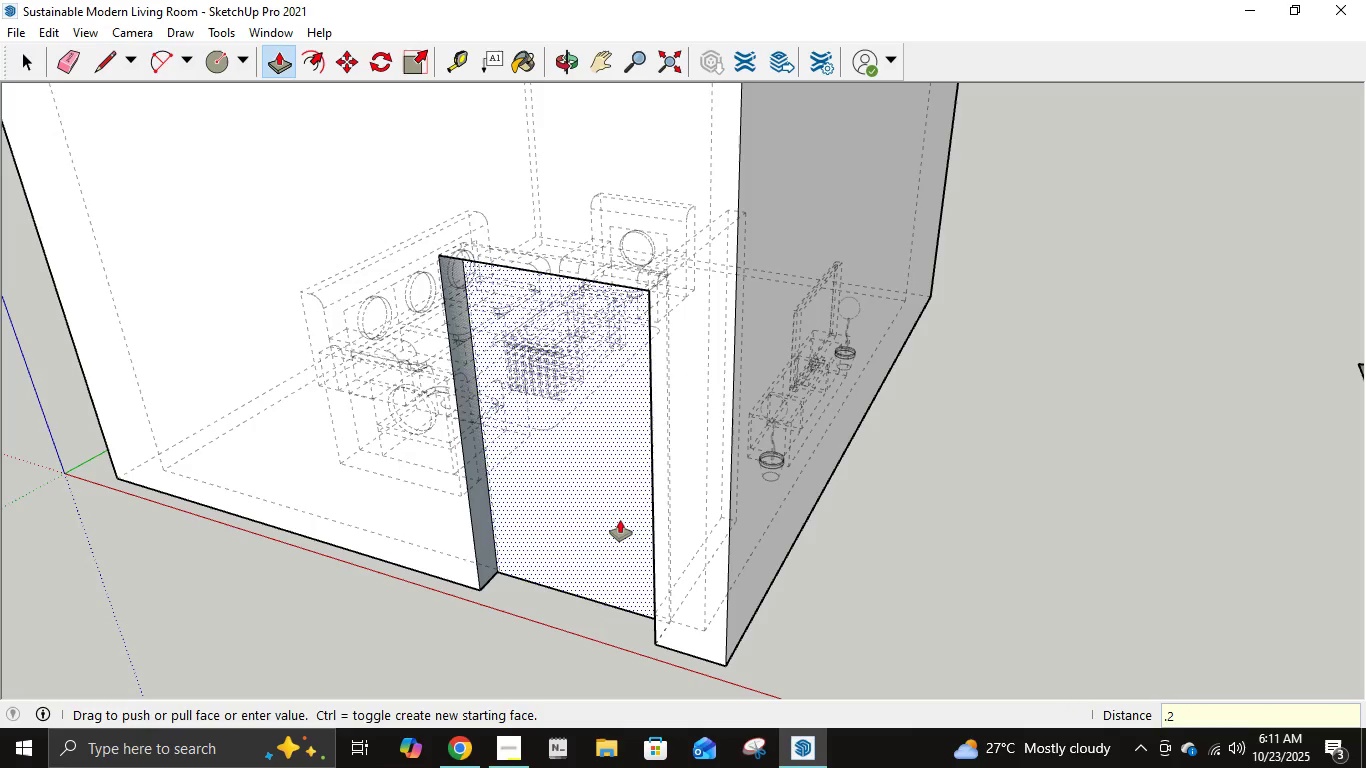 
key(Numpad2)
 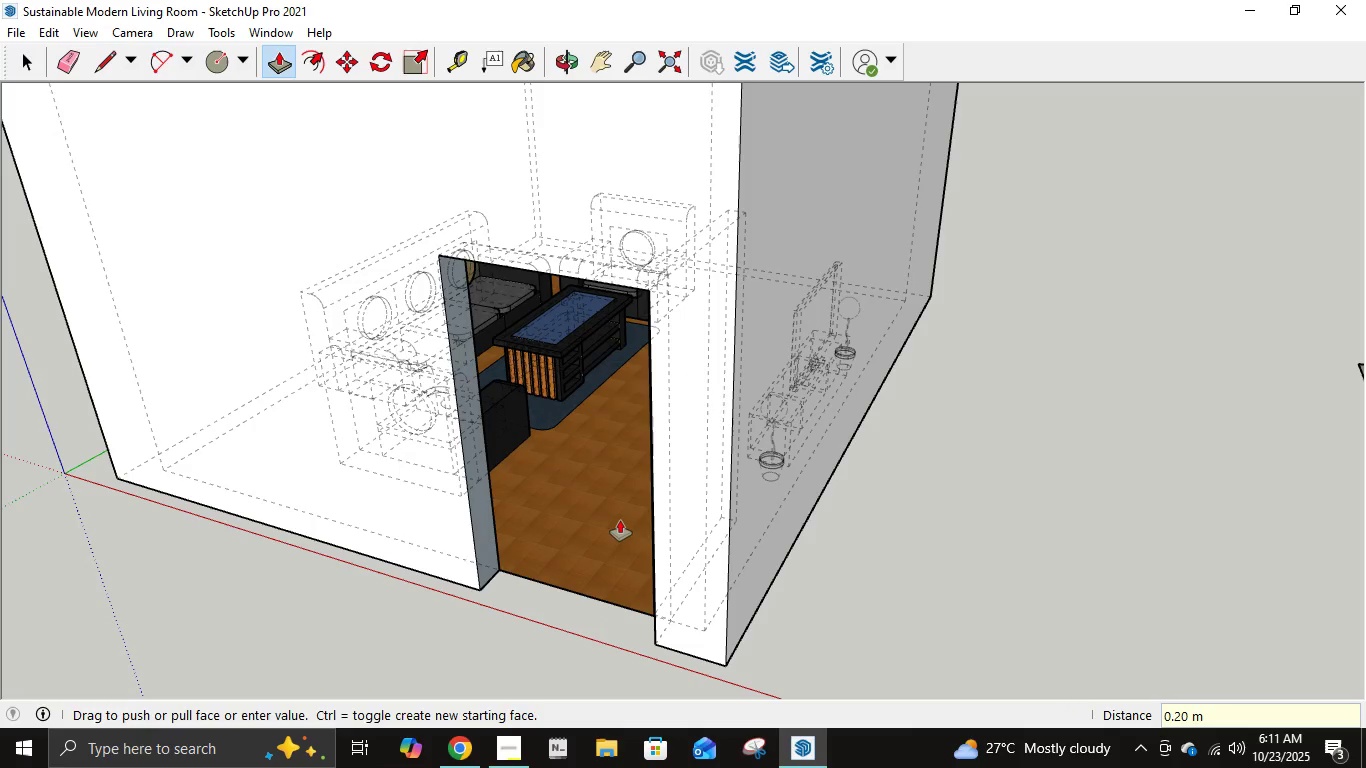 
key(NumpadEnter)
 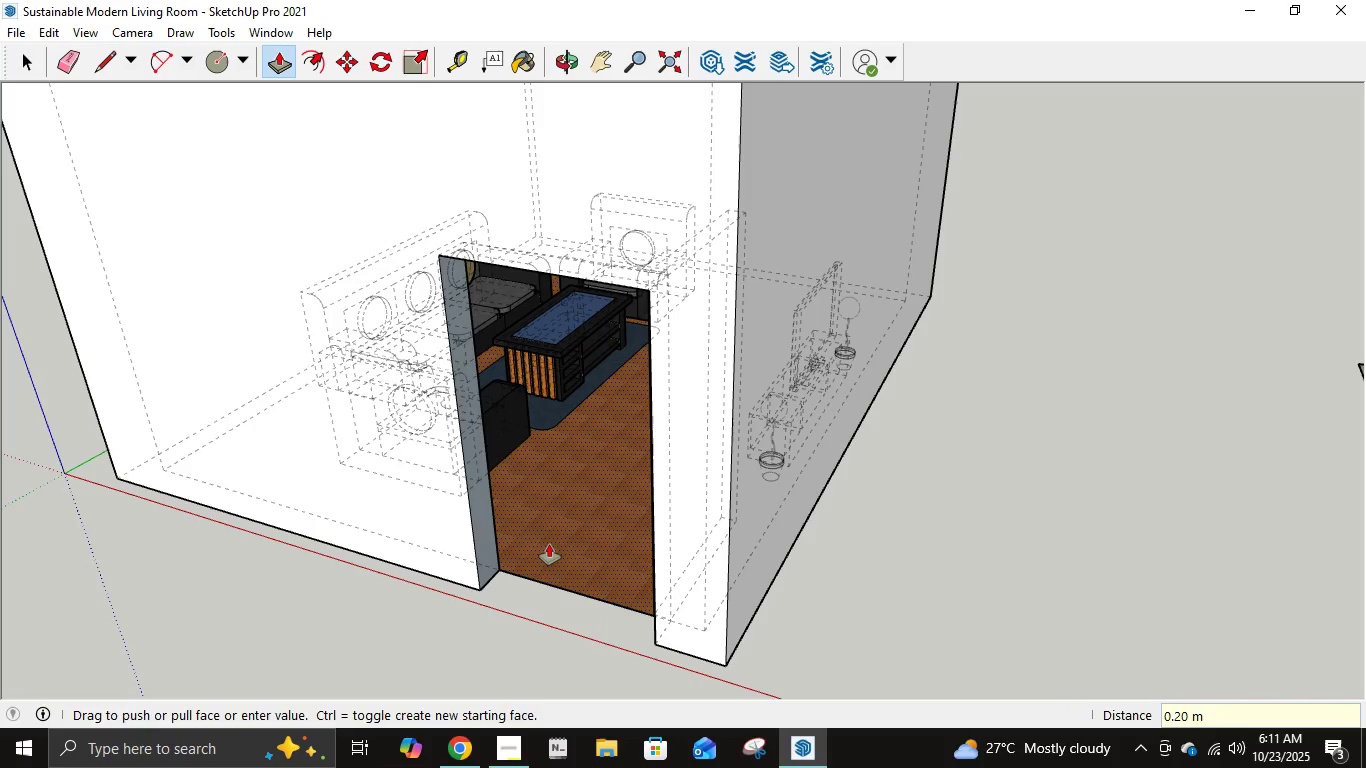 
scroll: coordinate [557, 527], scroll_direction: up, amount: 1.0
 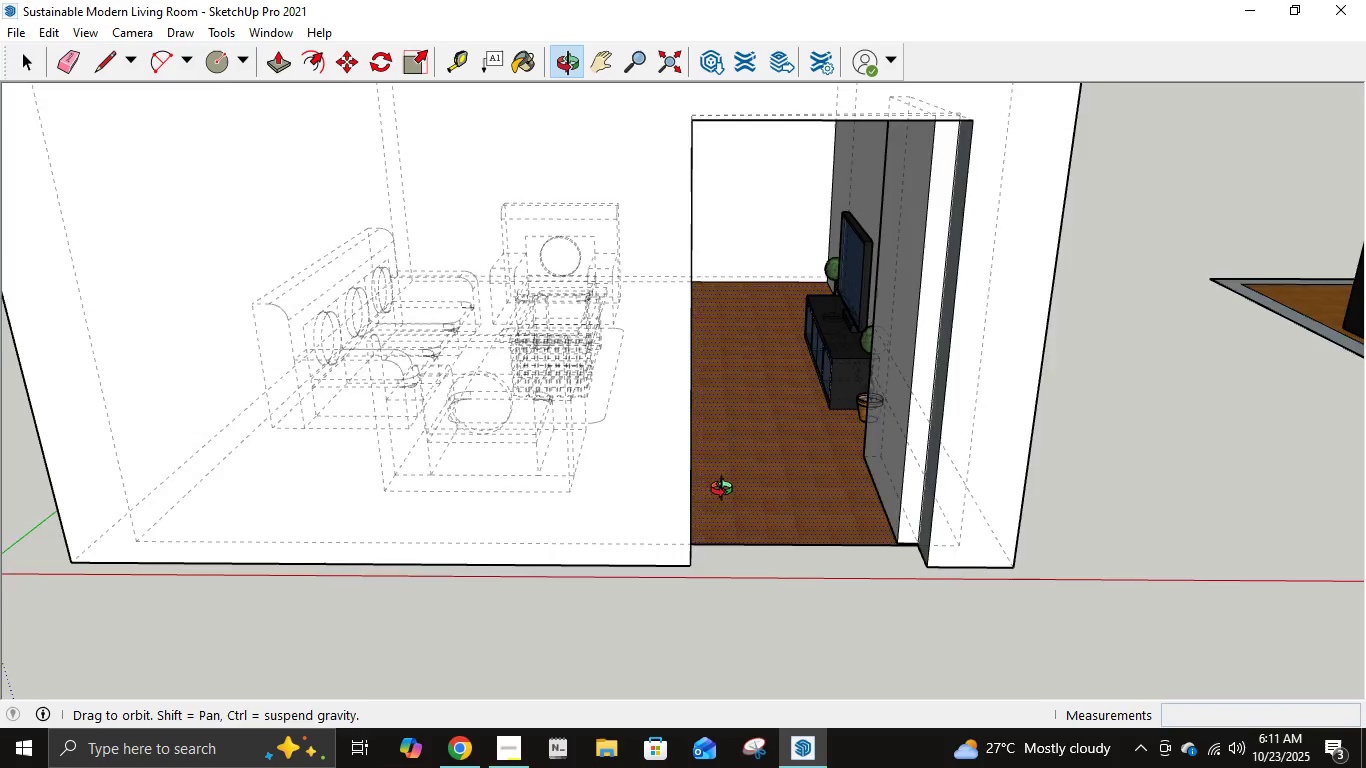 
scroll: coordinate [727, 514], scroll_direction: down, amount: 1.0
 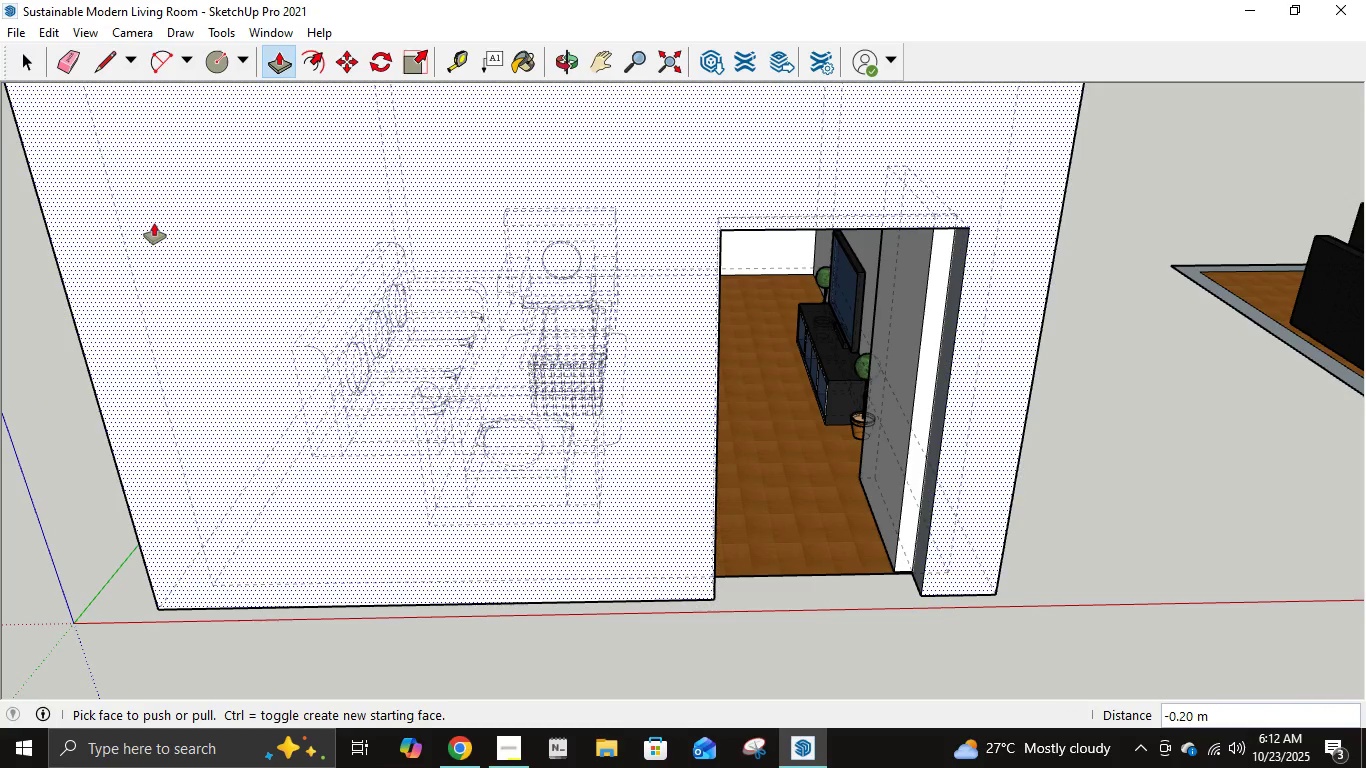 
left_click([96, 60])
 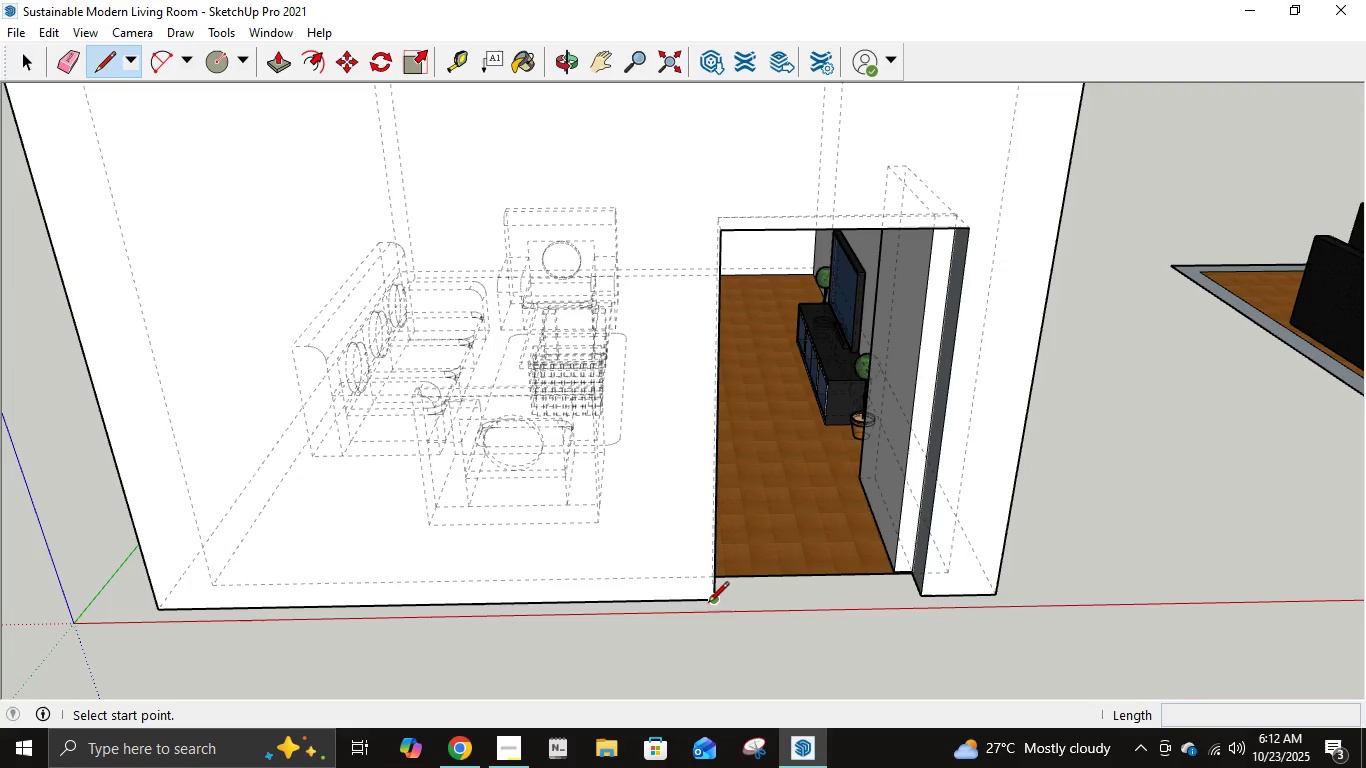 
left_click([714, 601])
 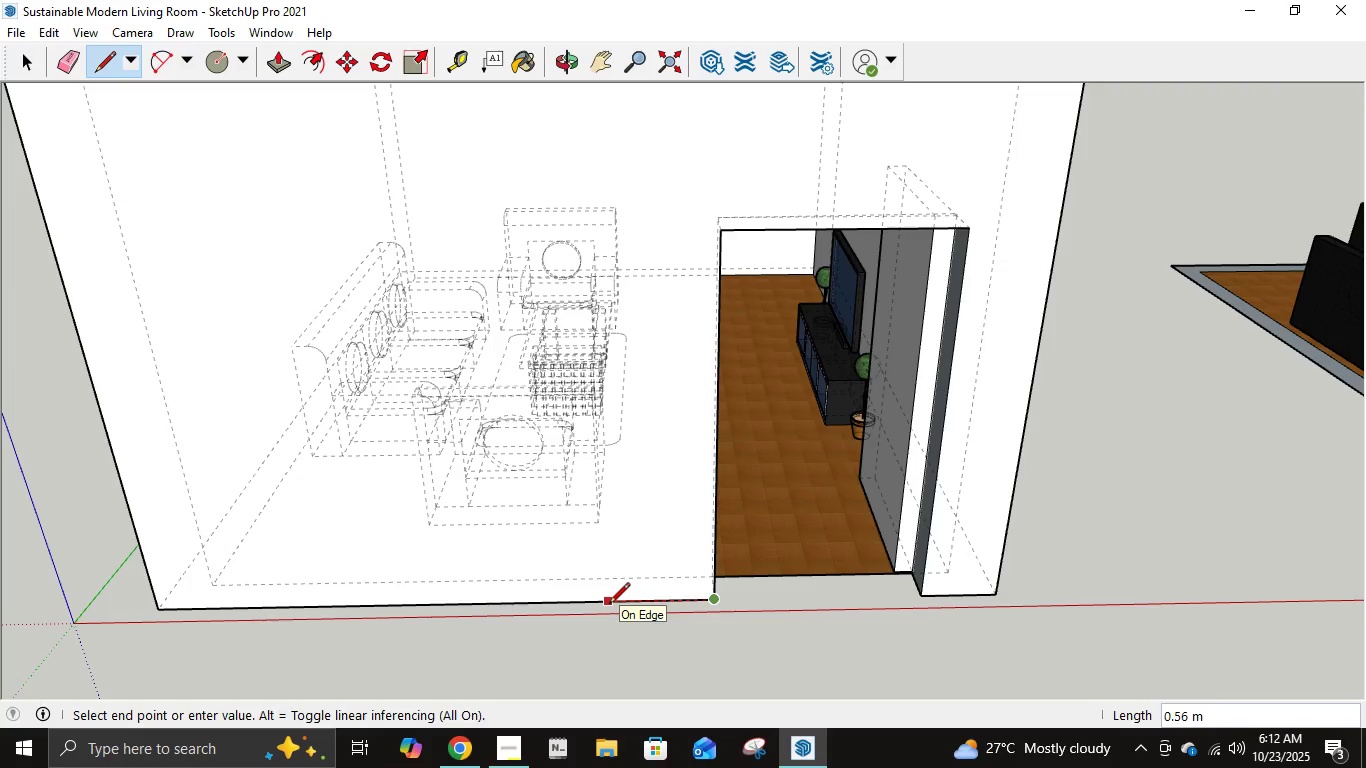 
key(NumpadDecimal)
 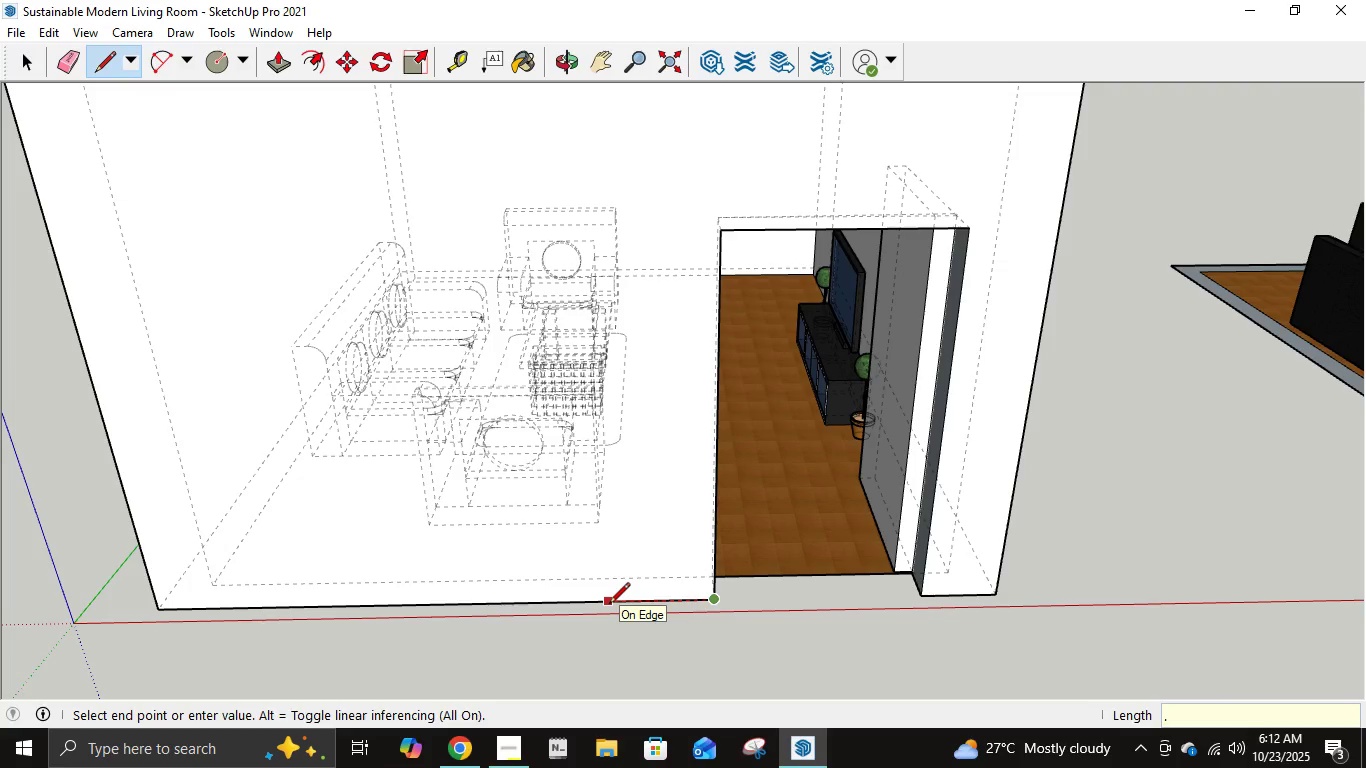 
key(Numpad0)
 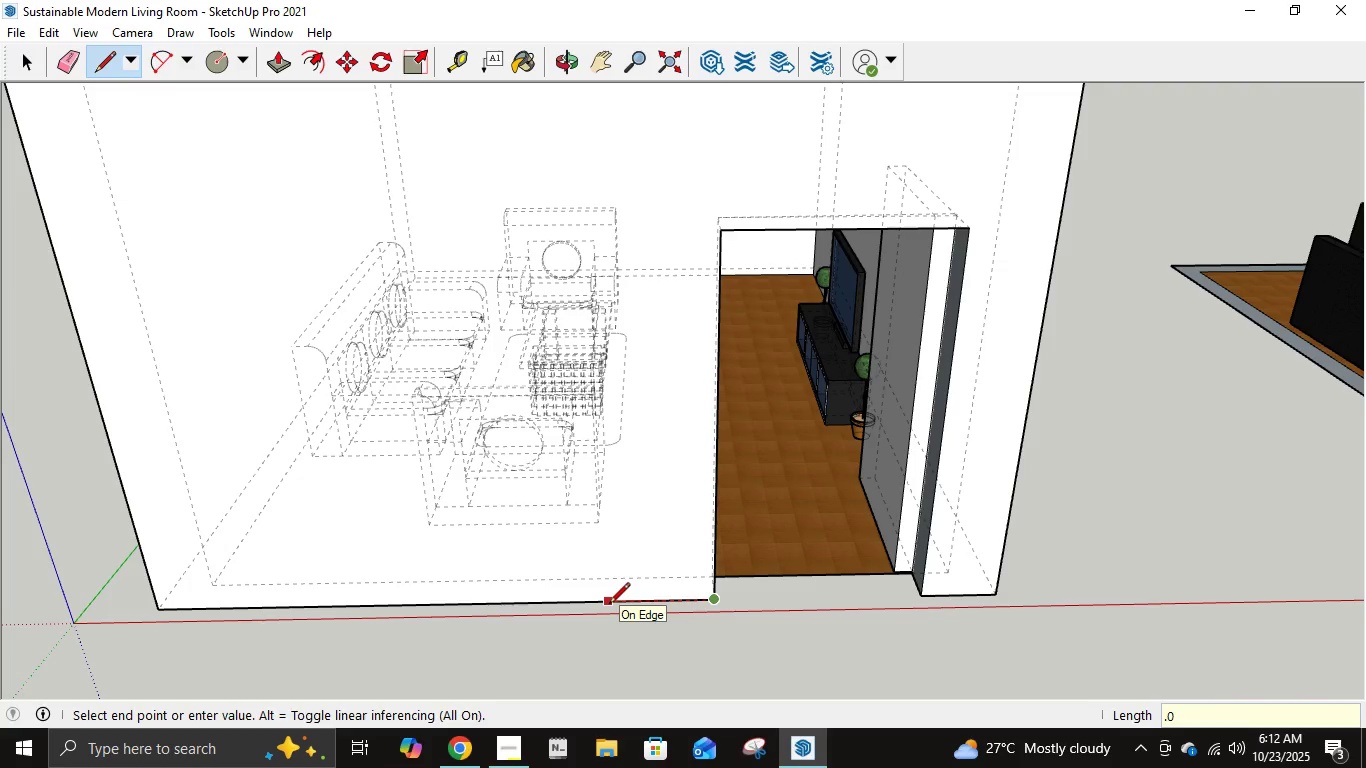 
key(Backspace)
 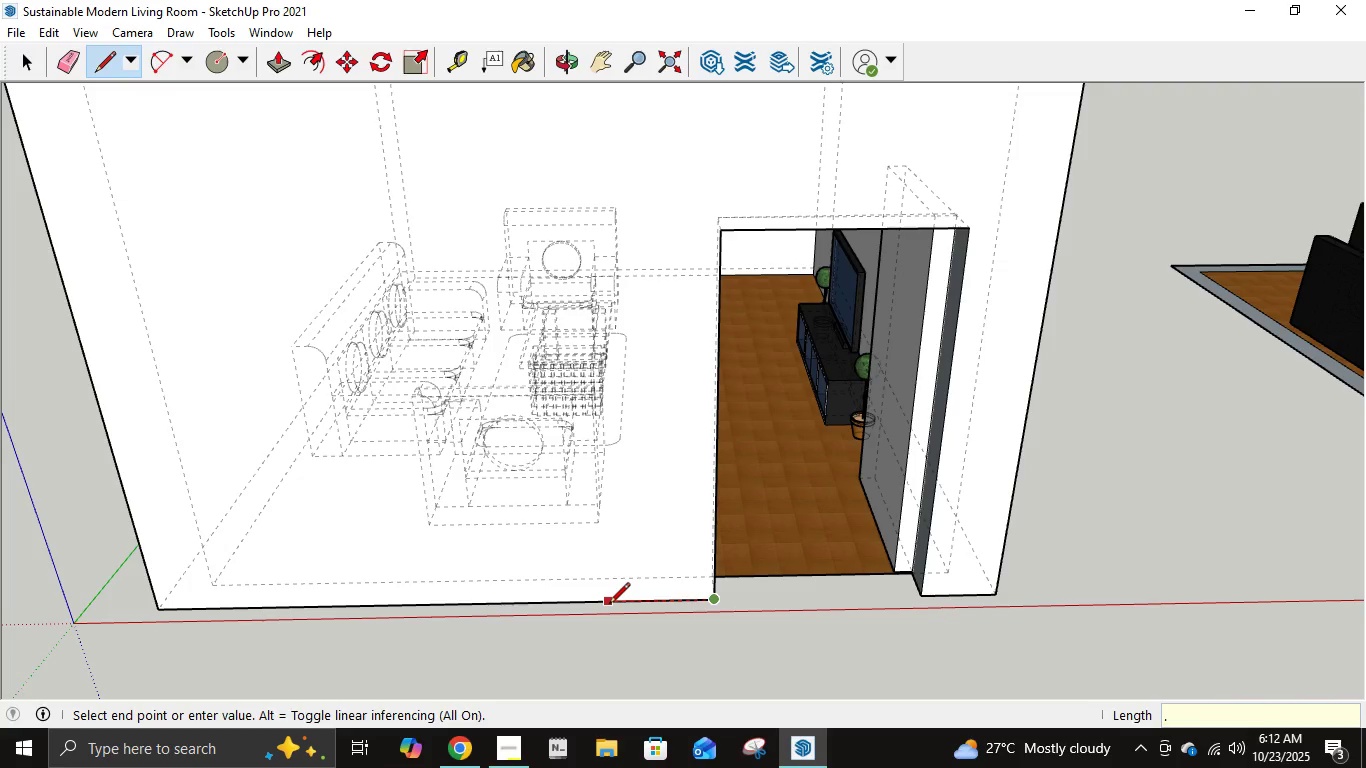 
key(Numpad5)
 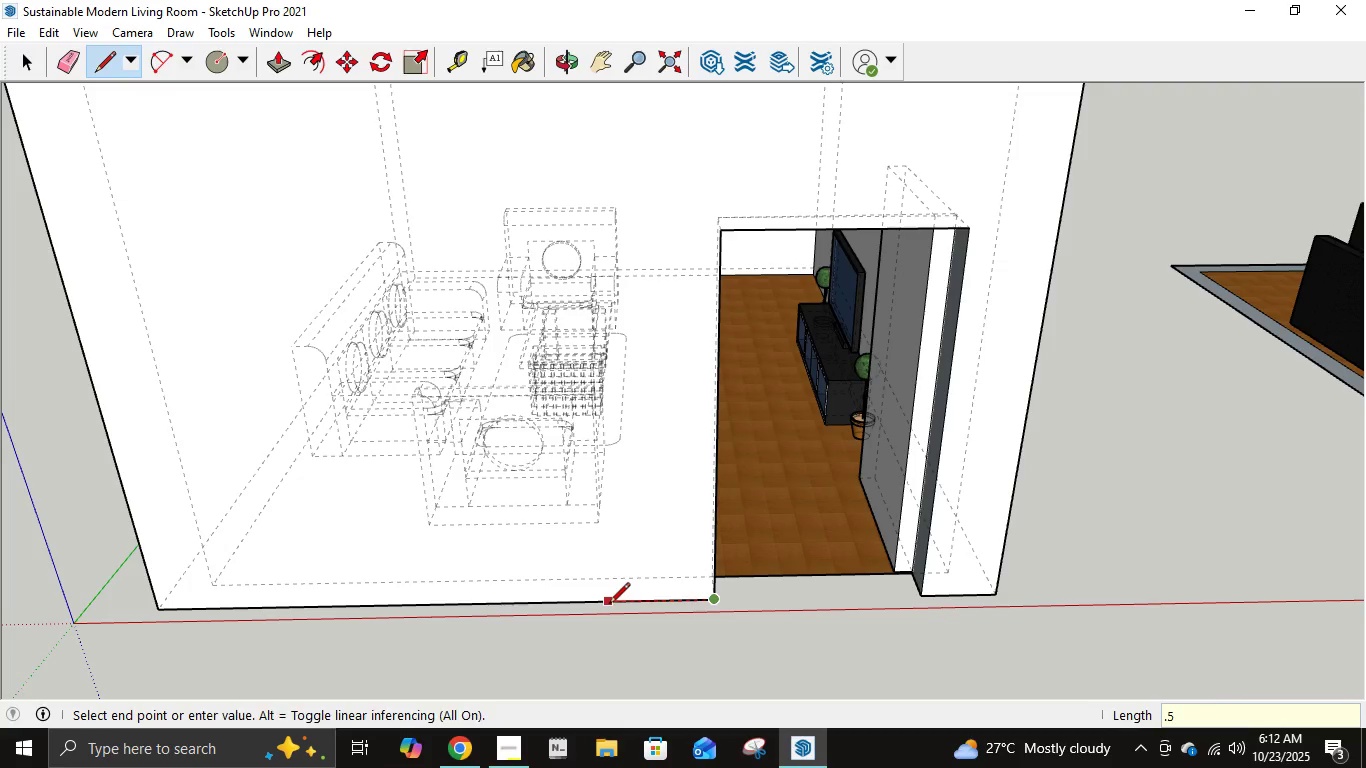 
key(NumpadEnter)
 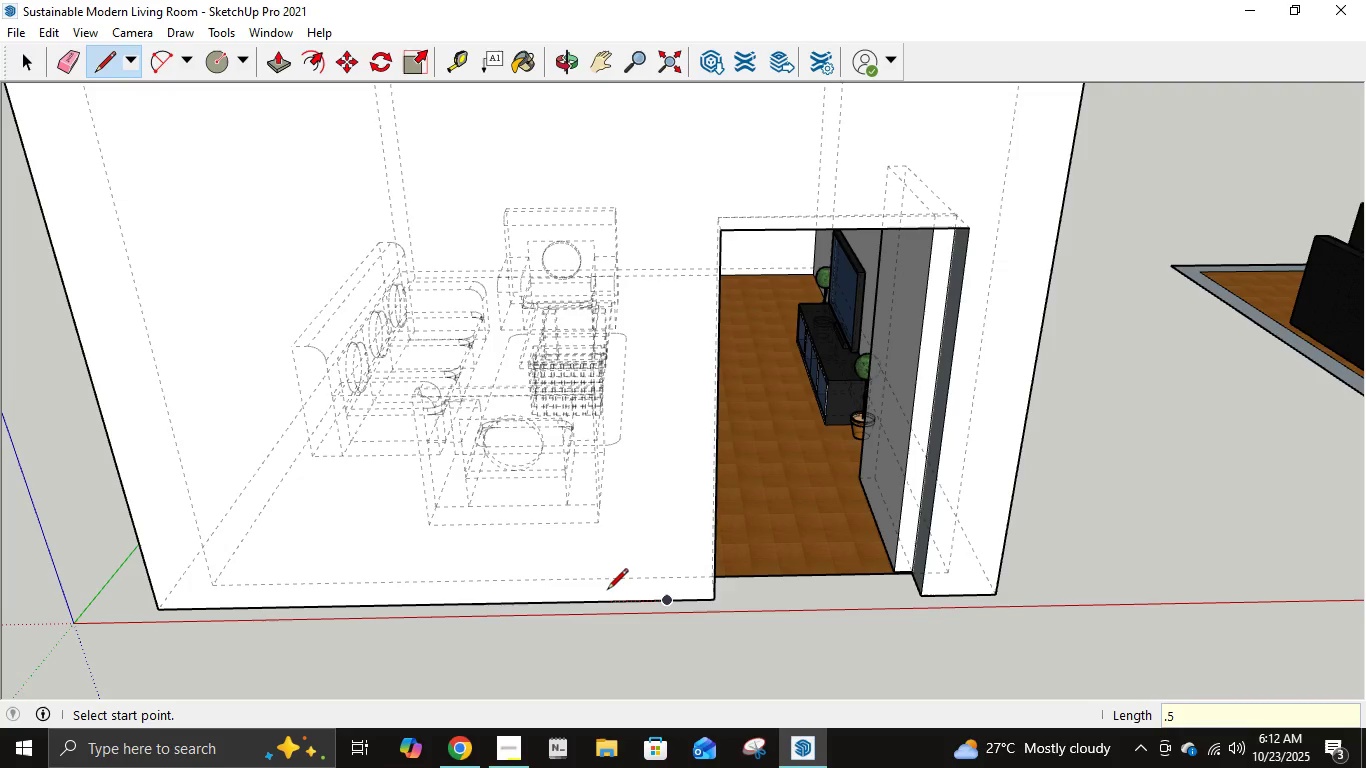 
left_click([609, 604])
 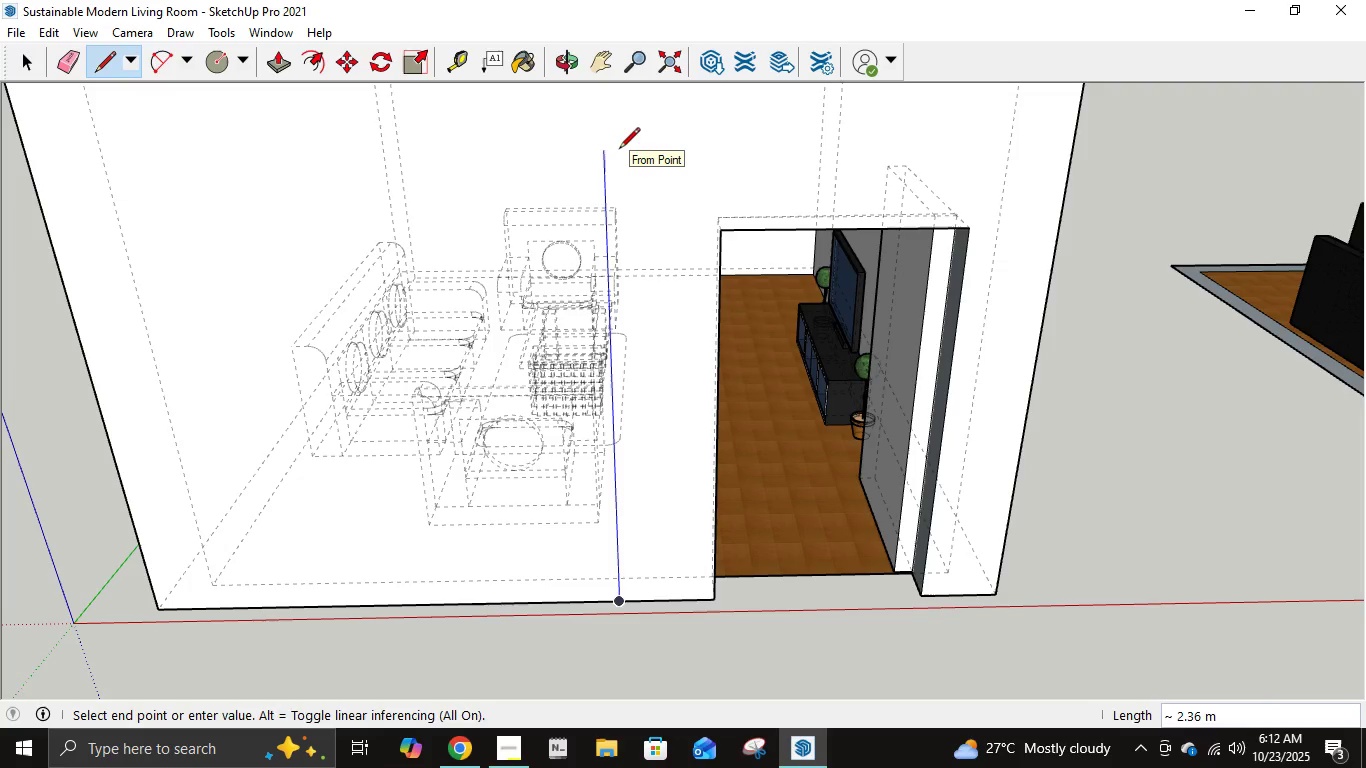 
key(Numpad2)
 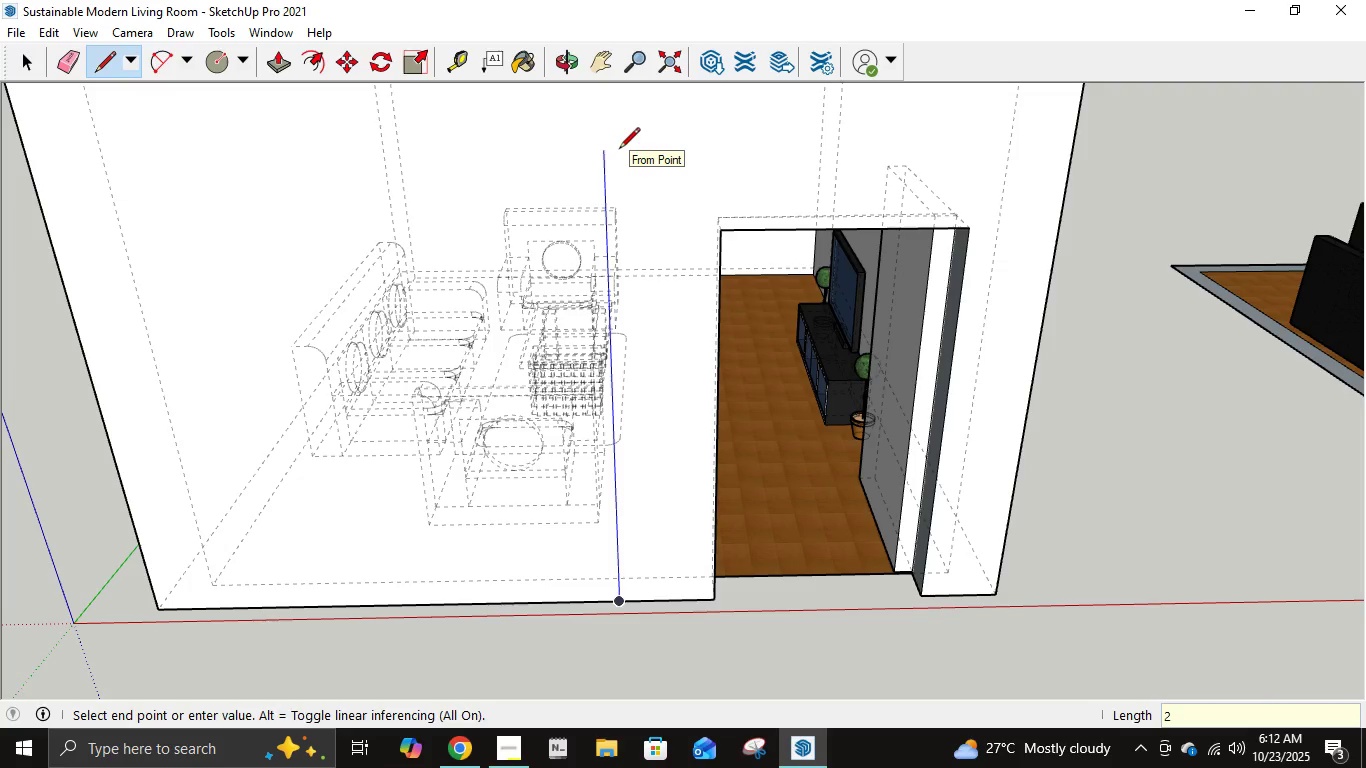 
key(Backspace)
 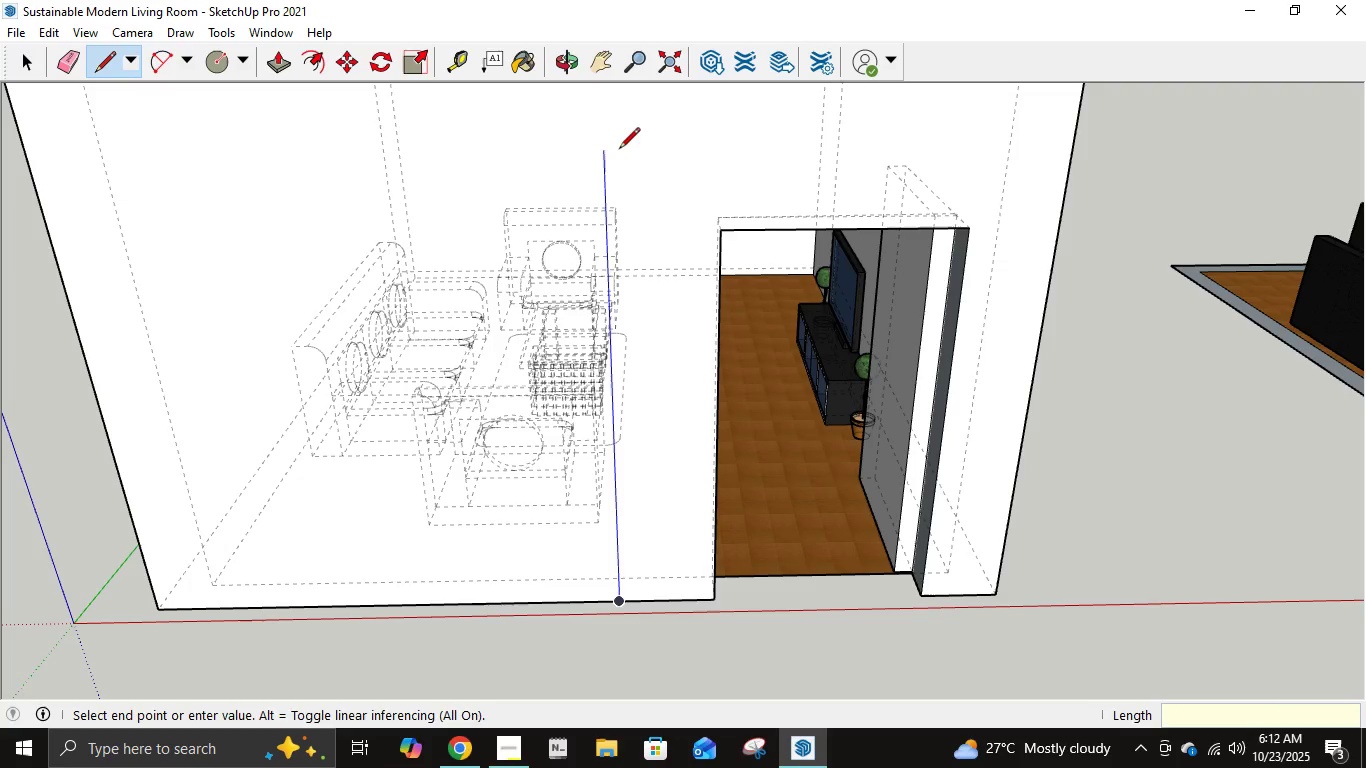 
key(NumpadDecimal)
 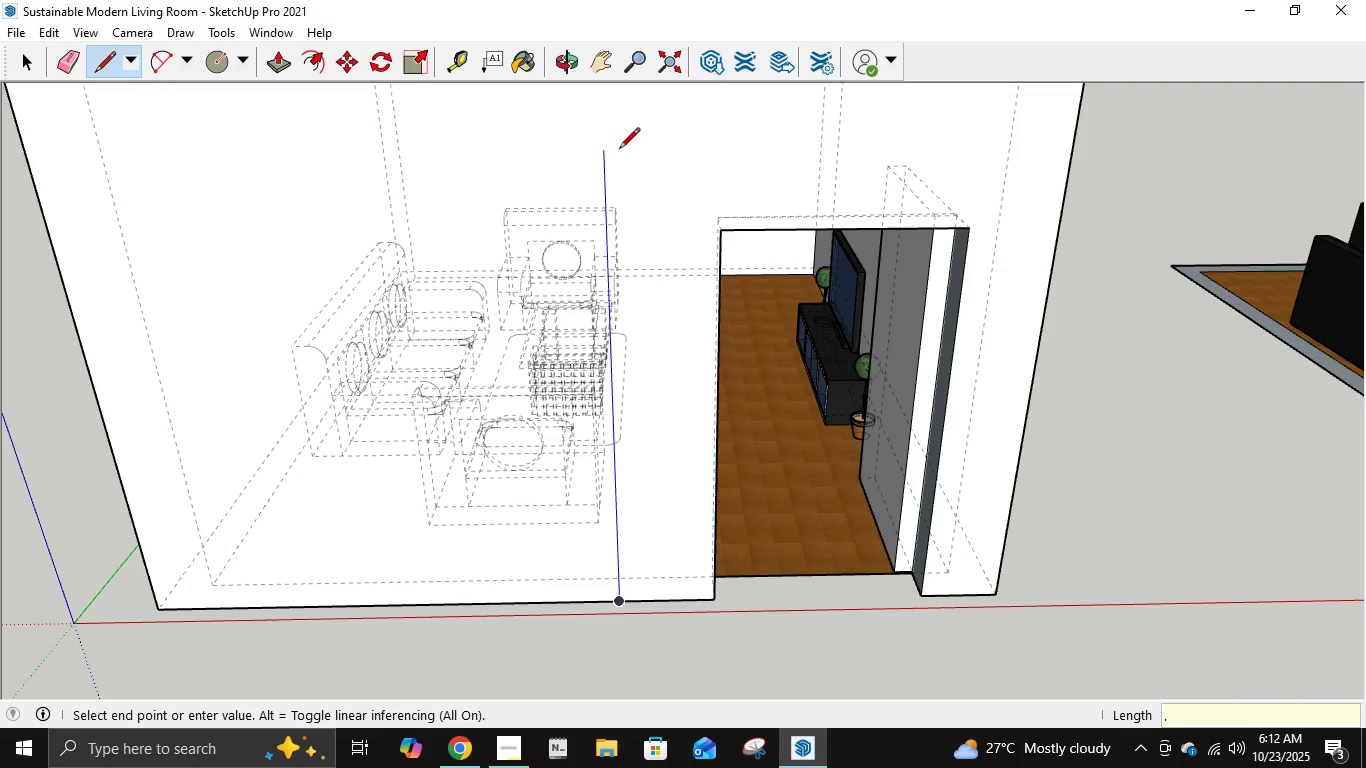 
key(Numpad0)
 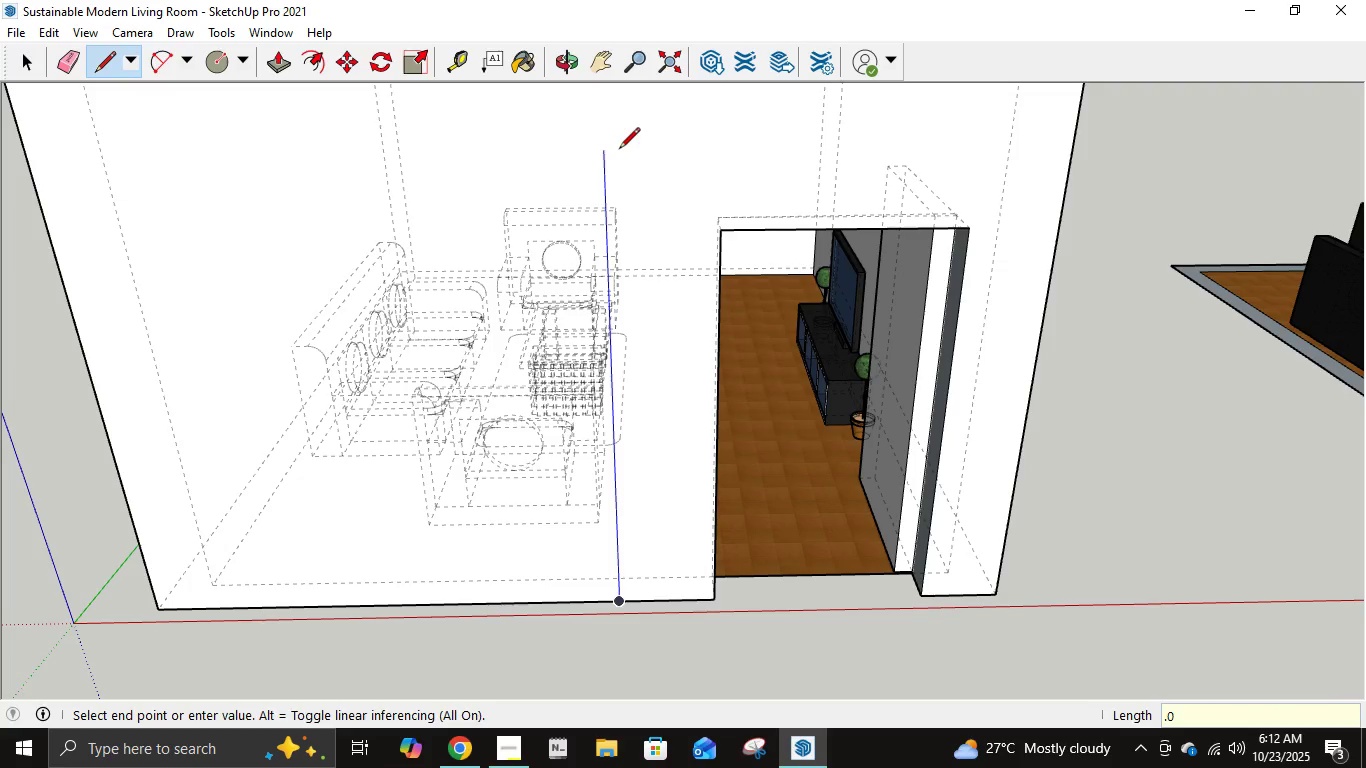 
key(Numpad5)
 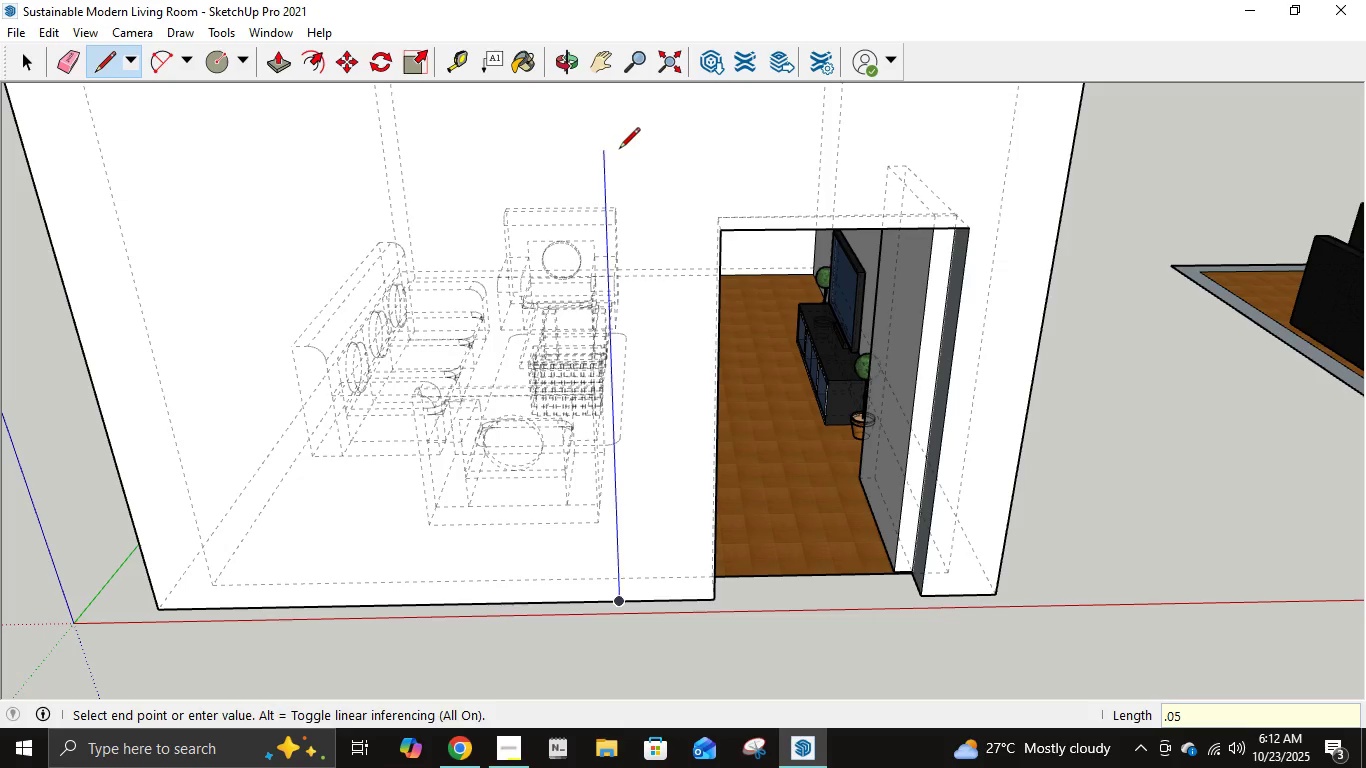 
key(Backspace)
 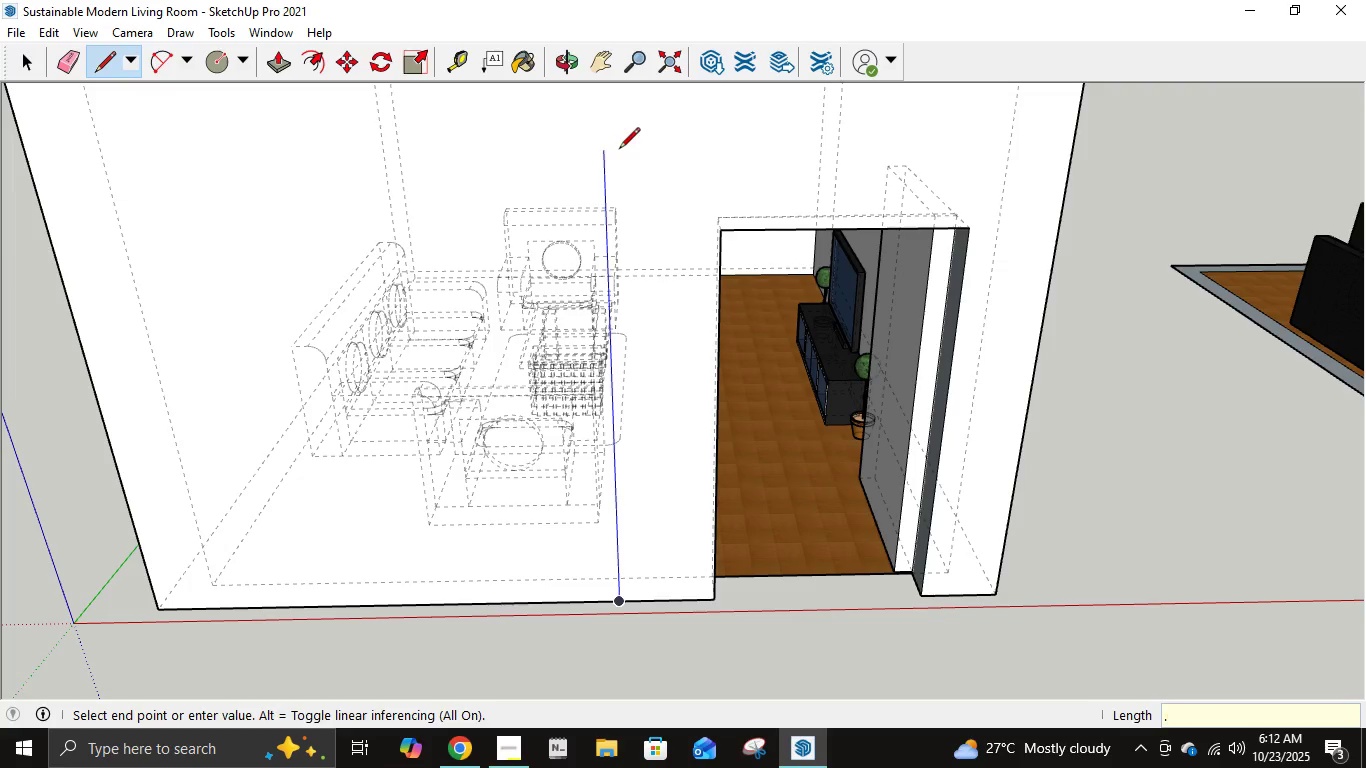 
key(Backspace)
 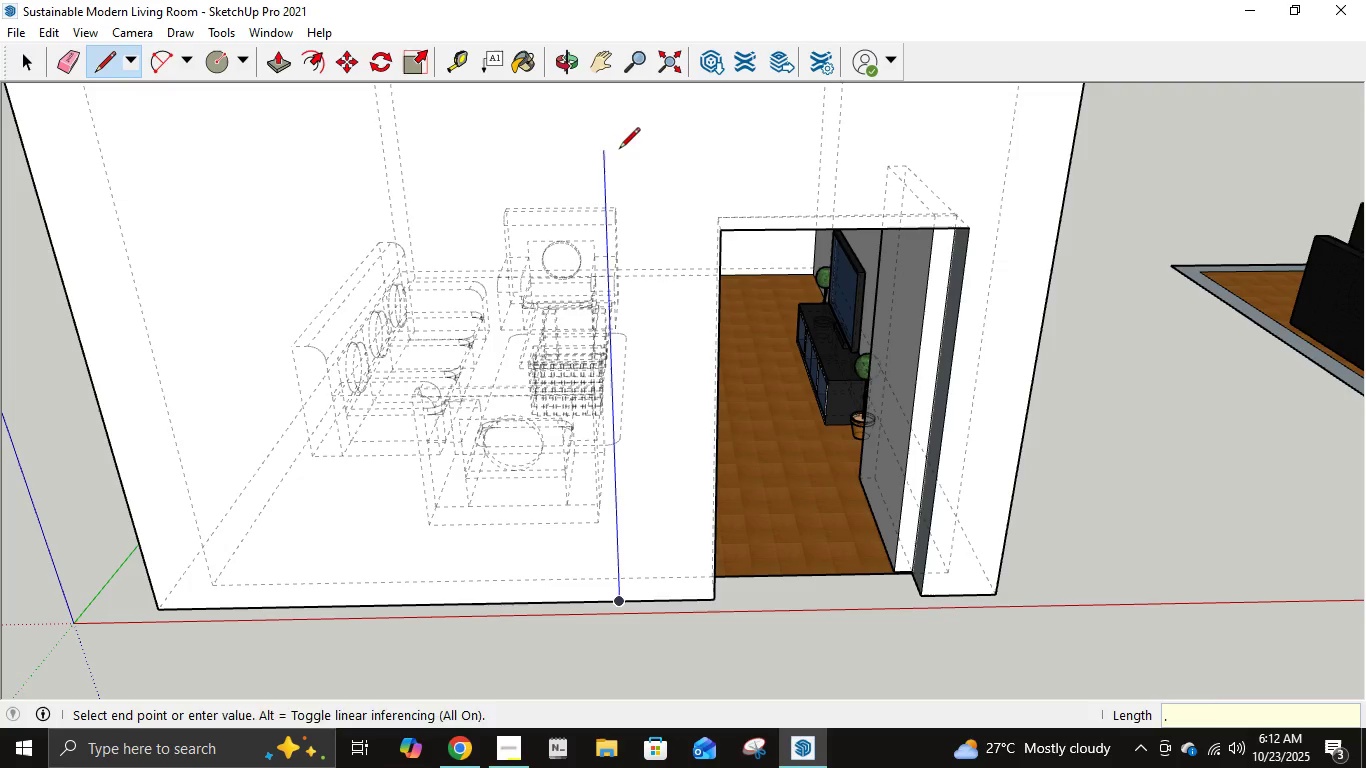 
key(NumpadEnter)
 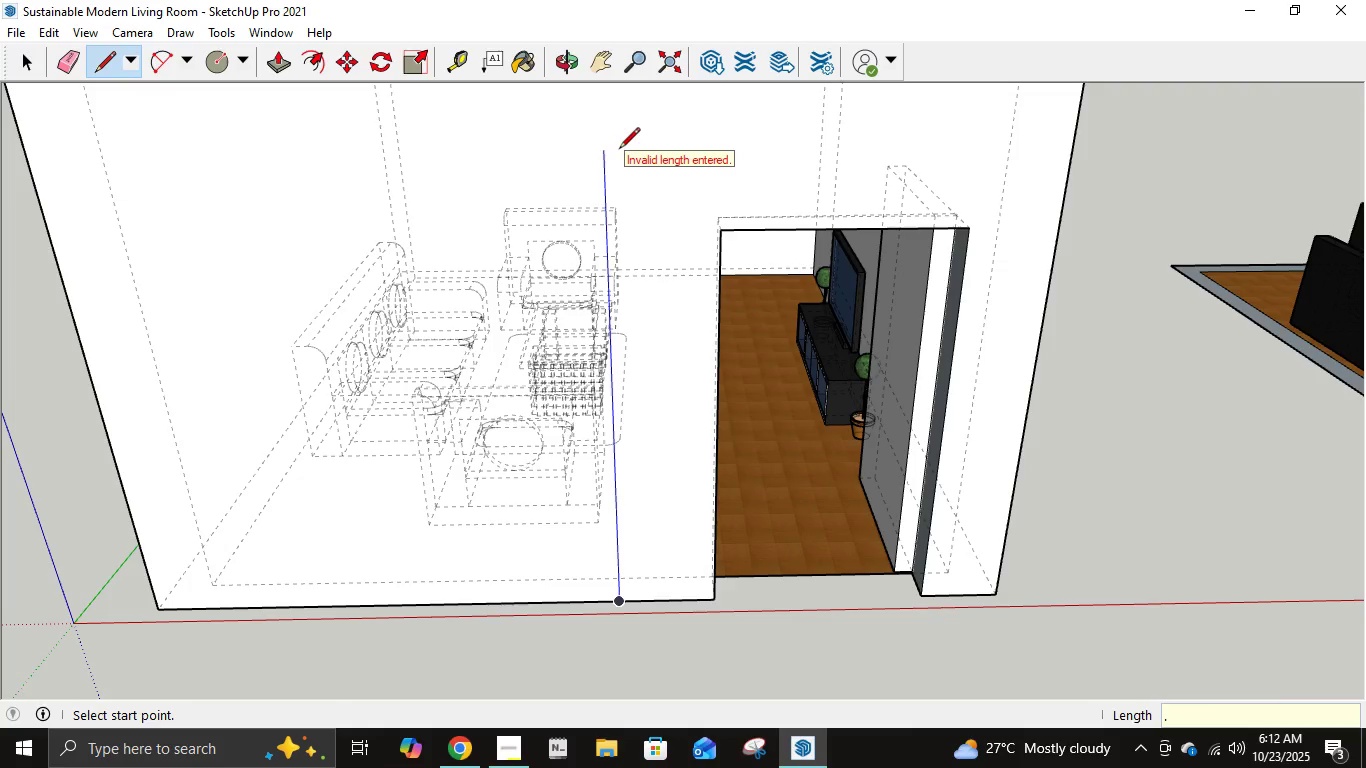 
key(Numpad5)
 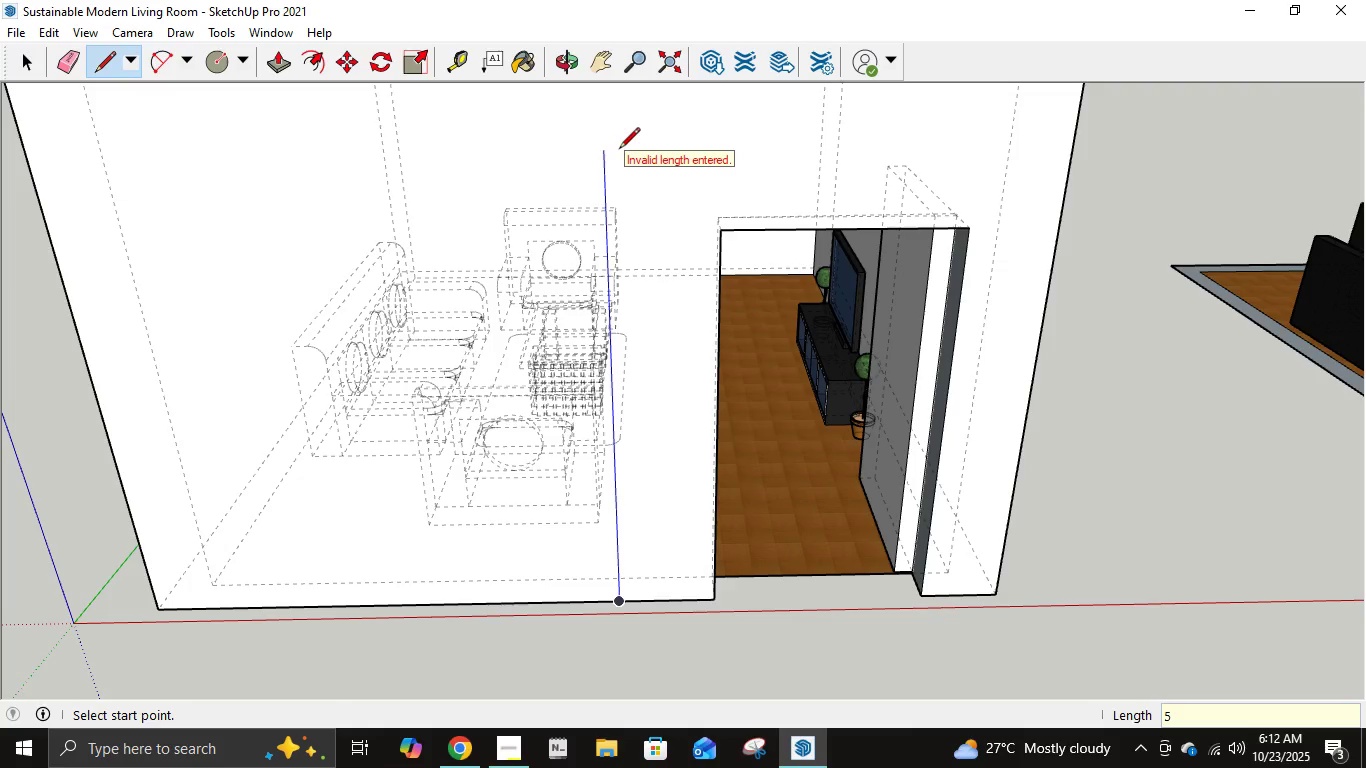 
key(Backspace)
 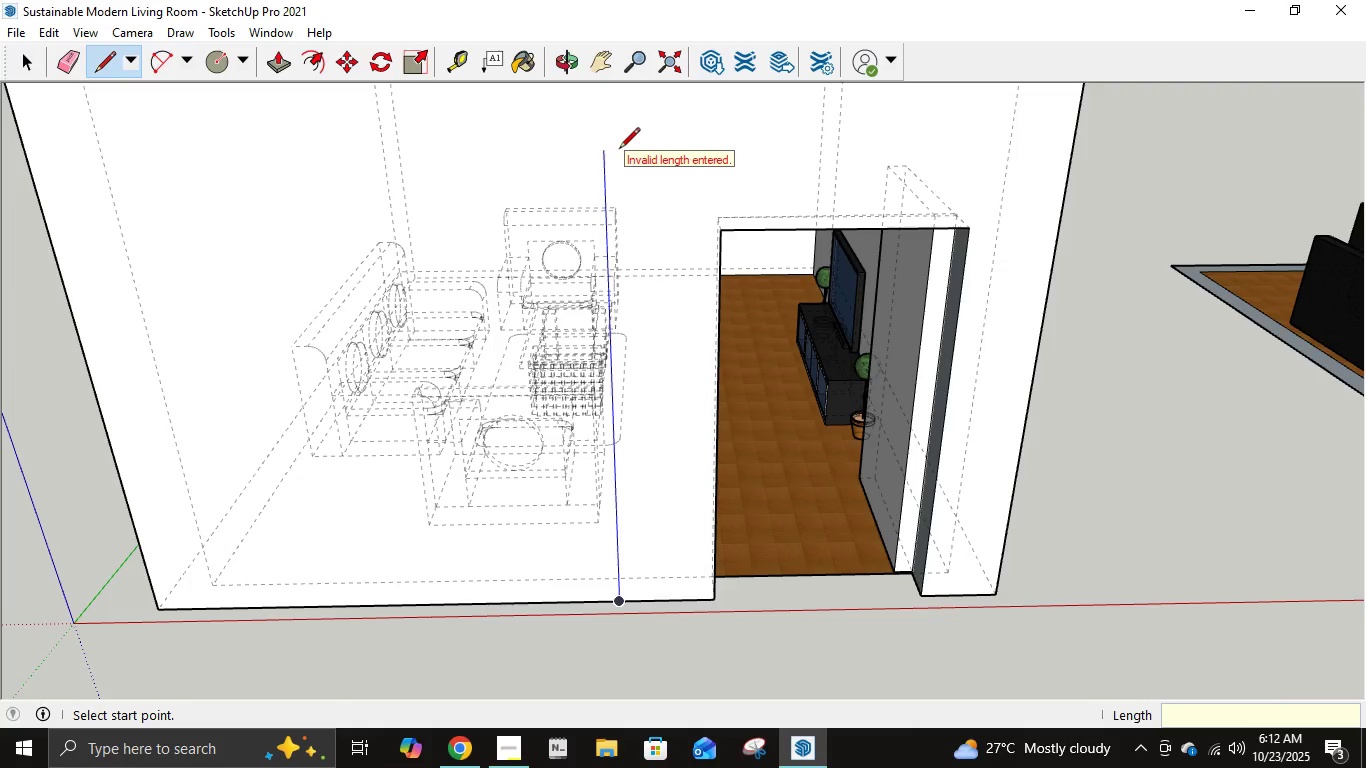 
key(NumpadDecimal)
 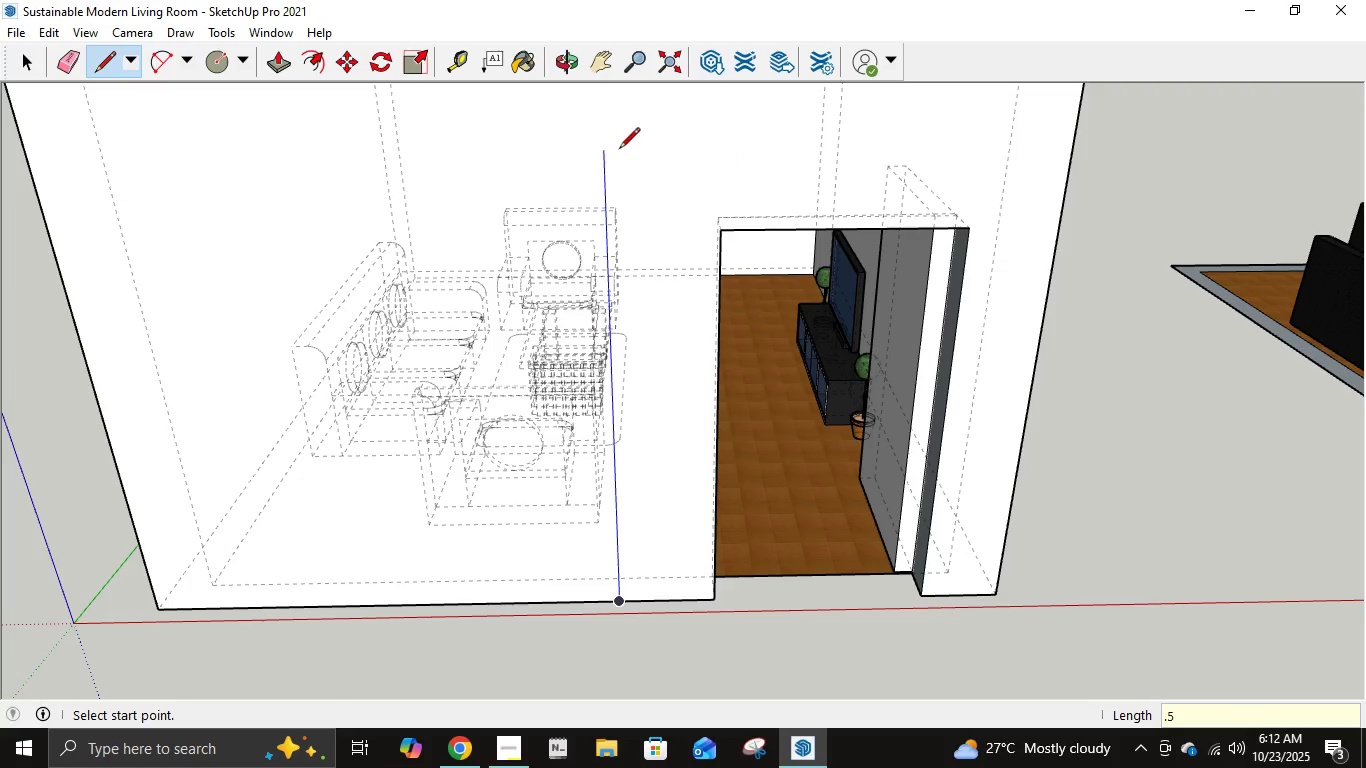 
key(Numpad5)
 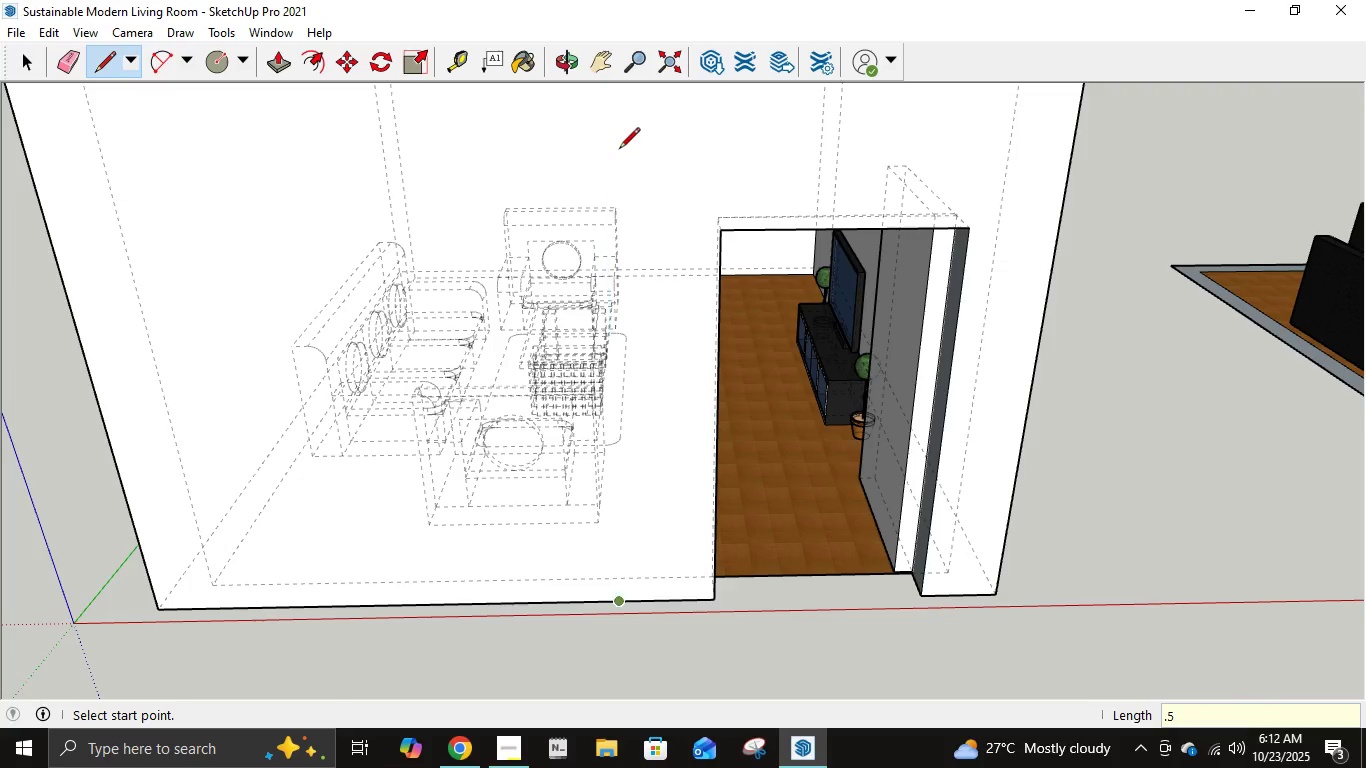 
key(NumpadEnter)
 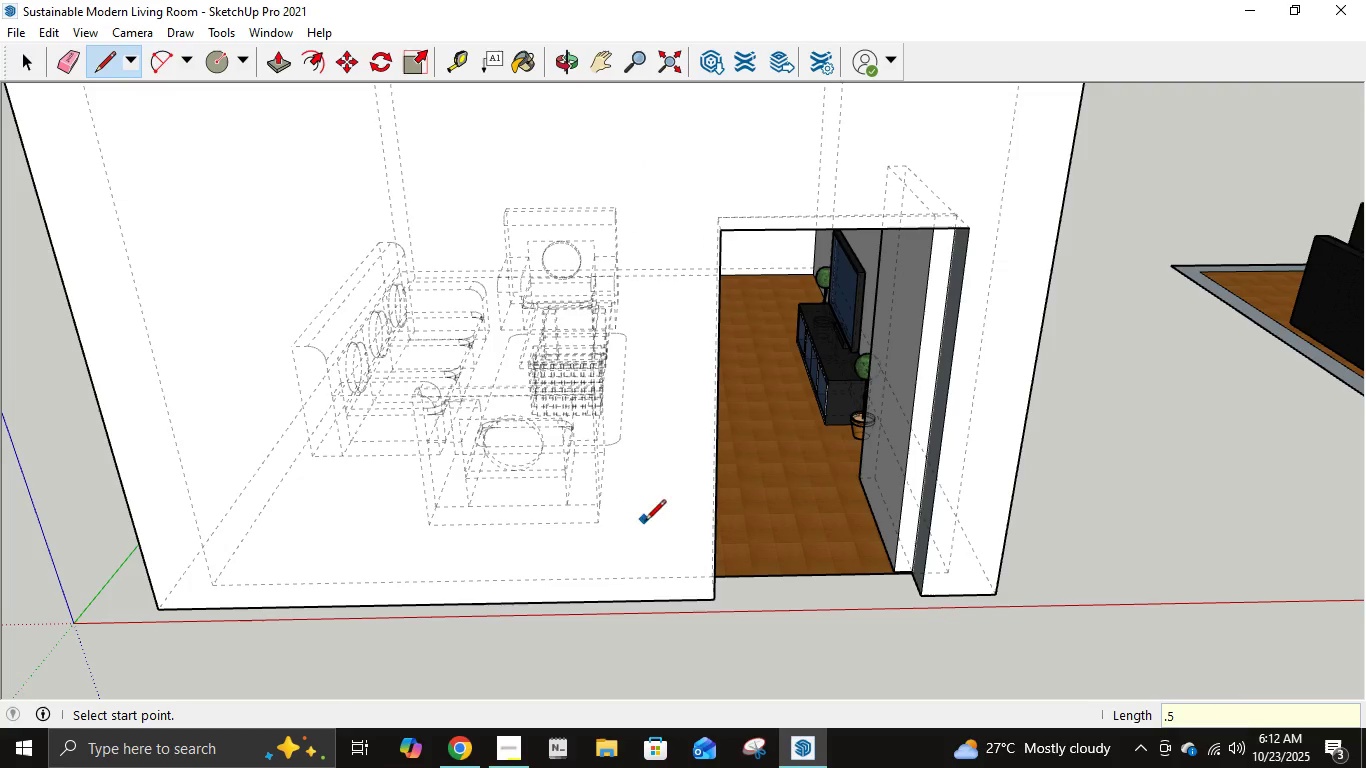 
key(Control+Z)
 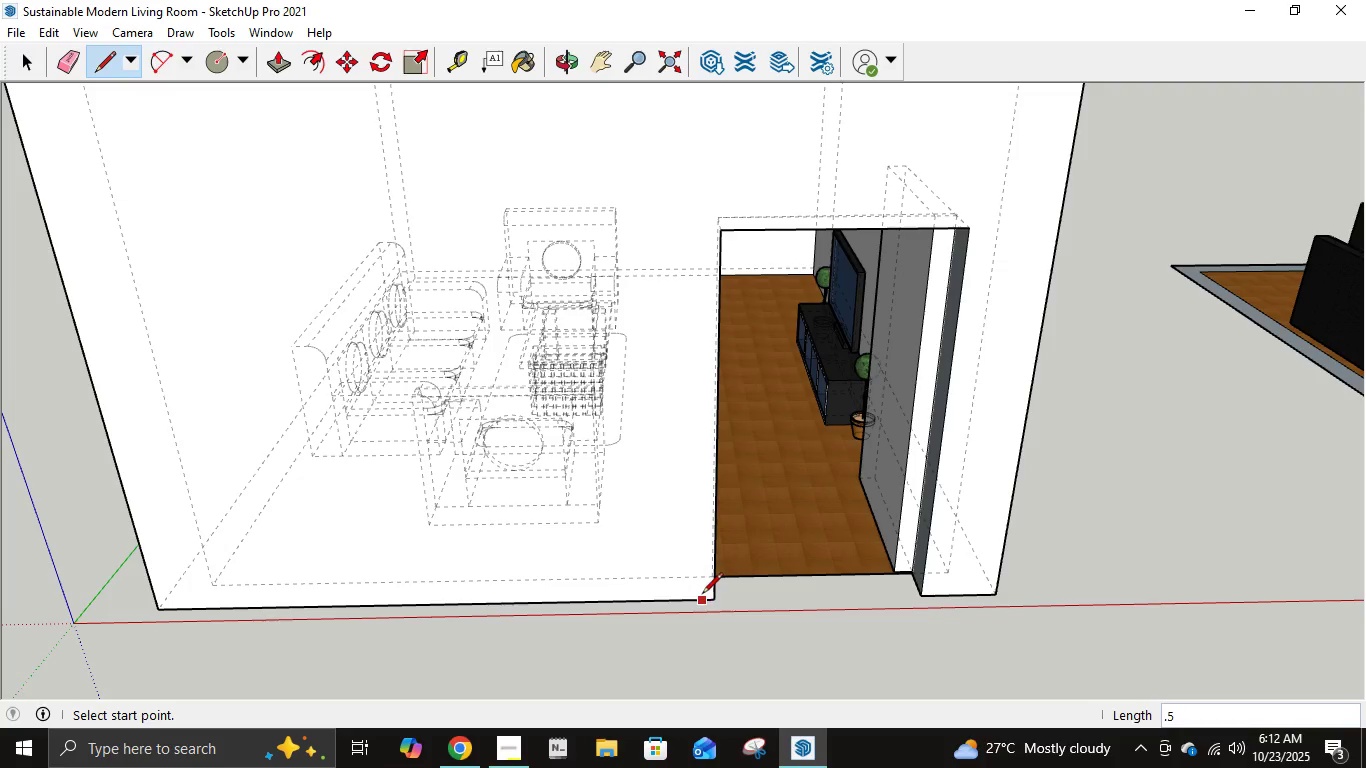 
left_click([718, 602])
 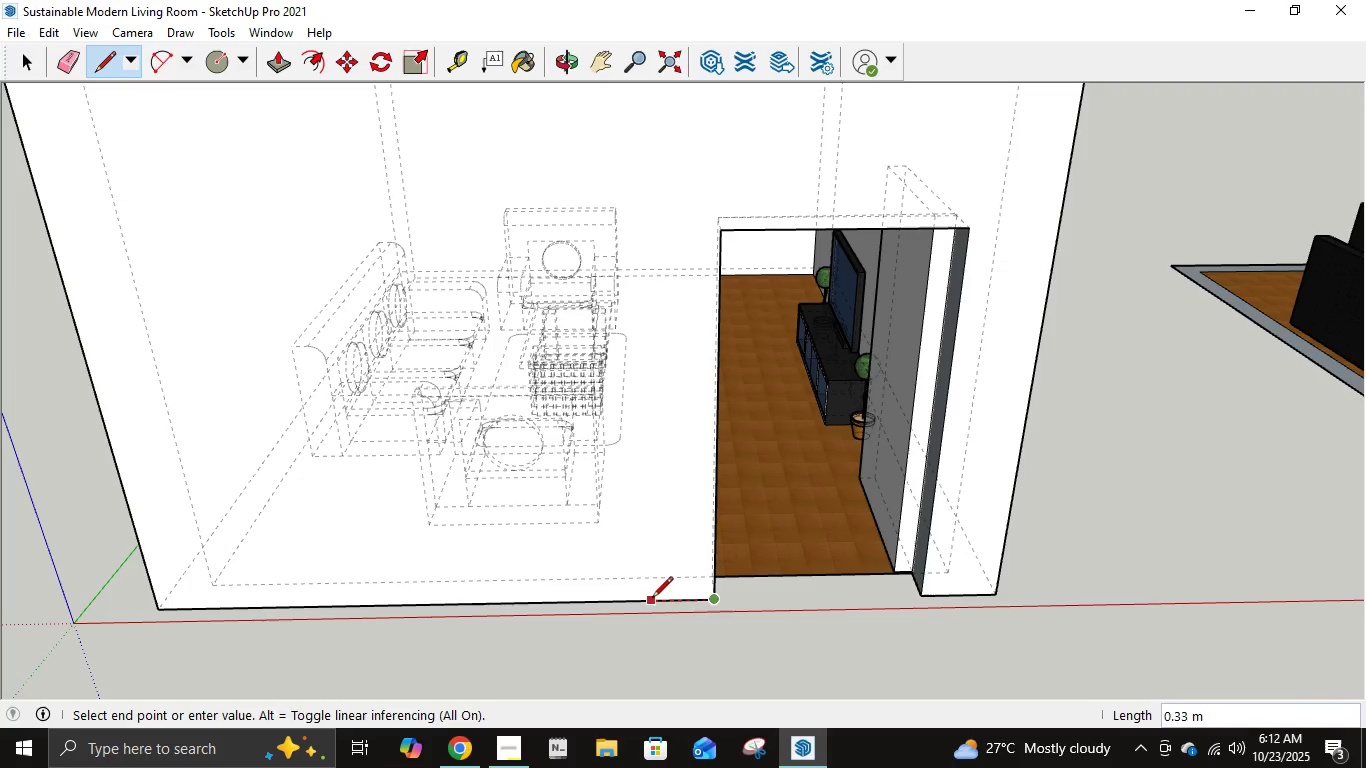 
key(NumpadDecimal)
 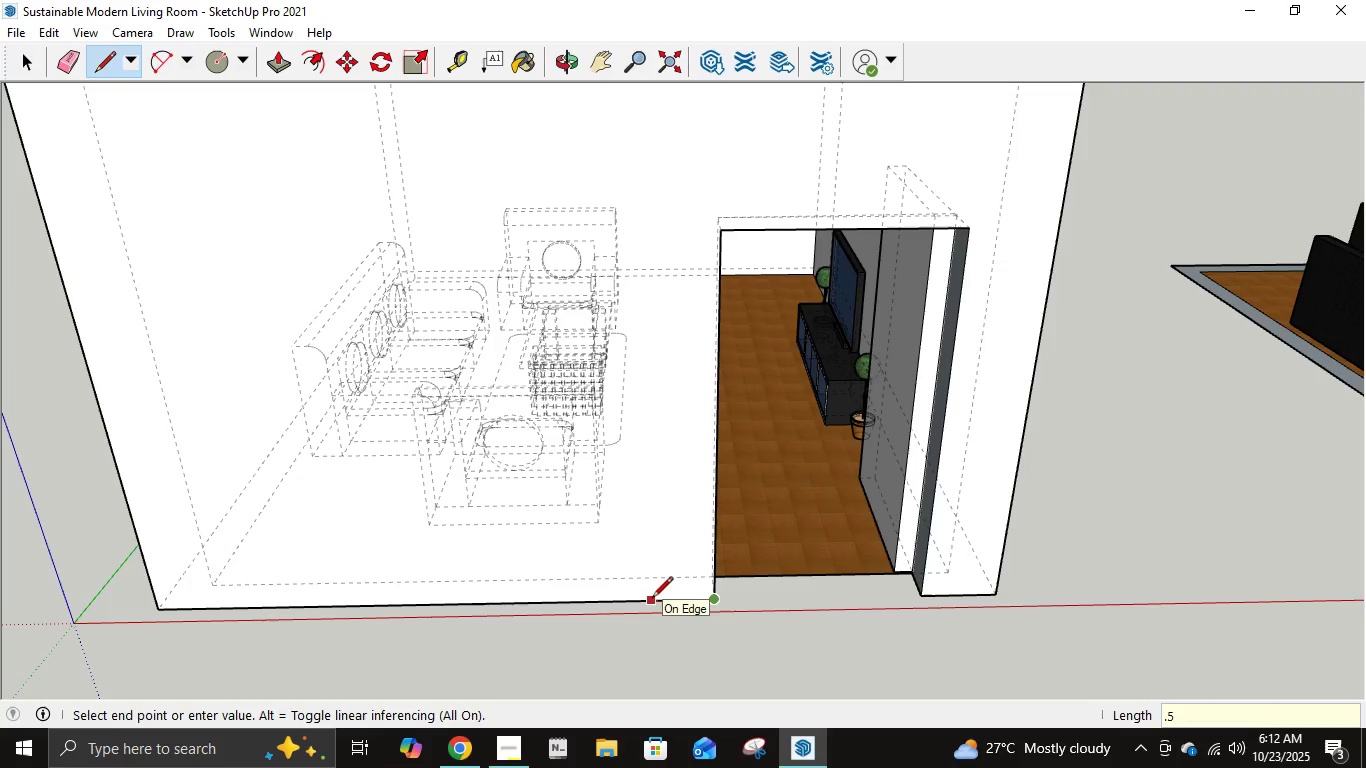 
key(Numpad5)
 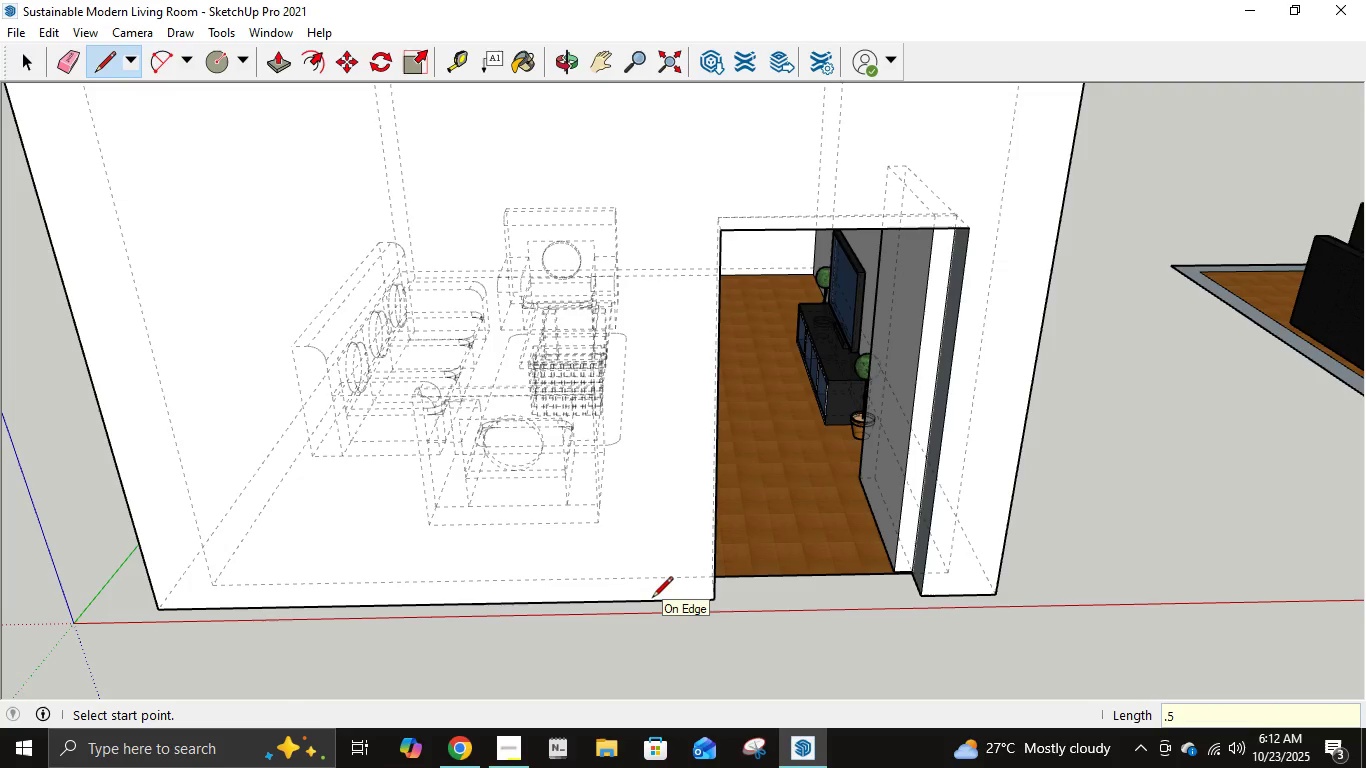 
key(NumpadEnter)
 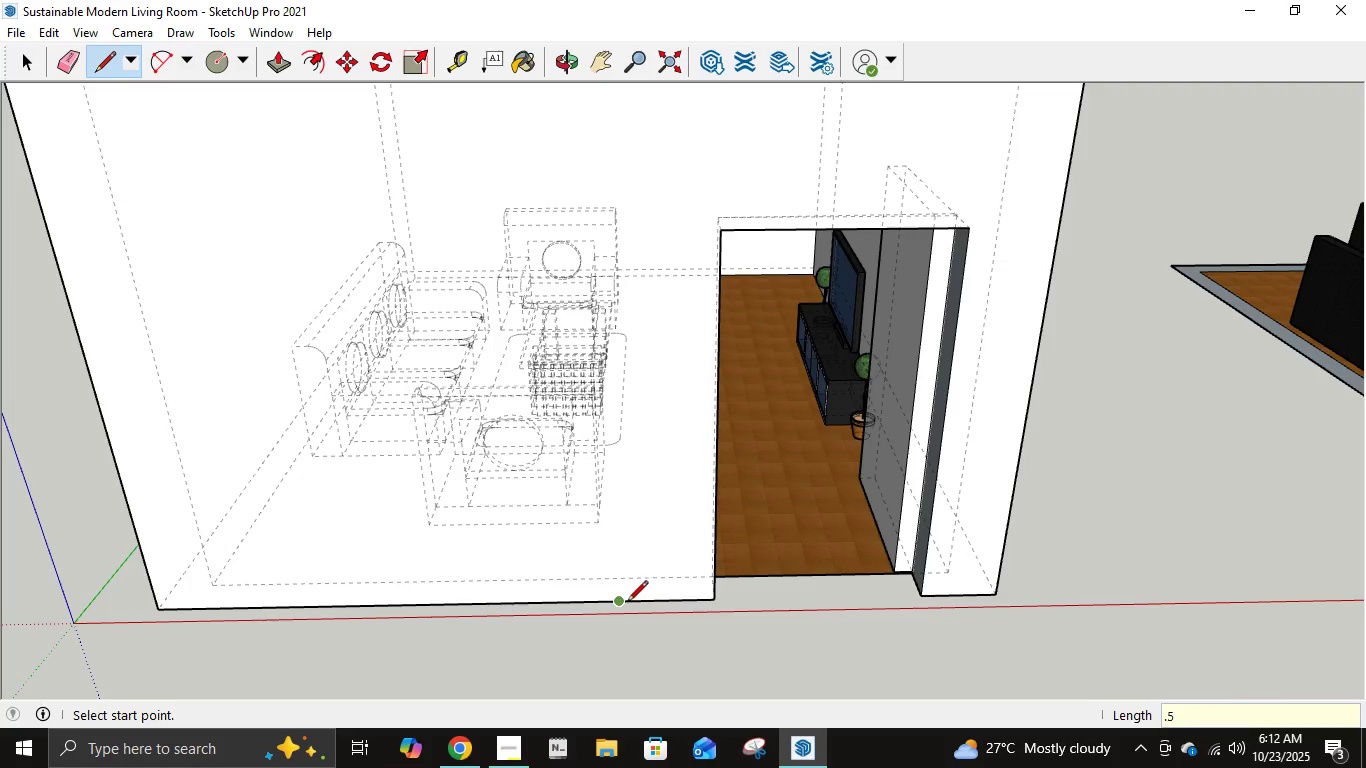 
left_click([618, 602])
 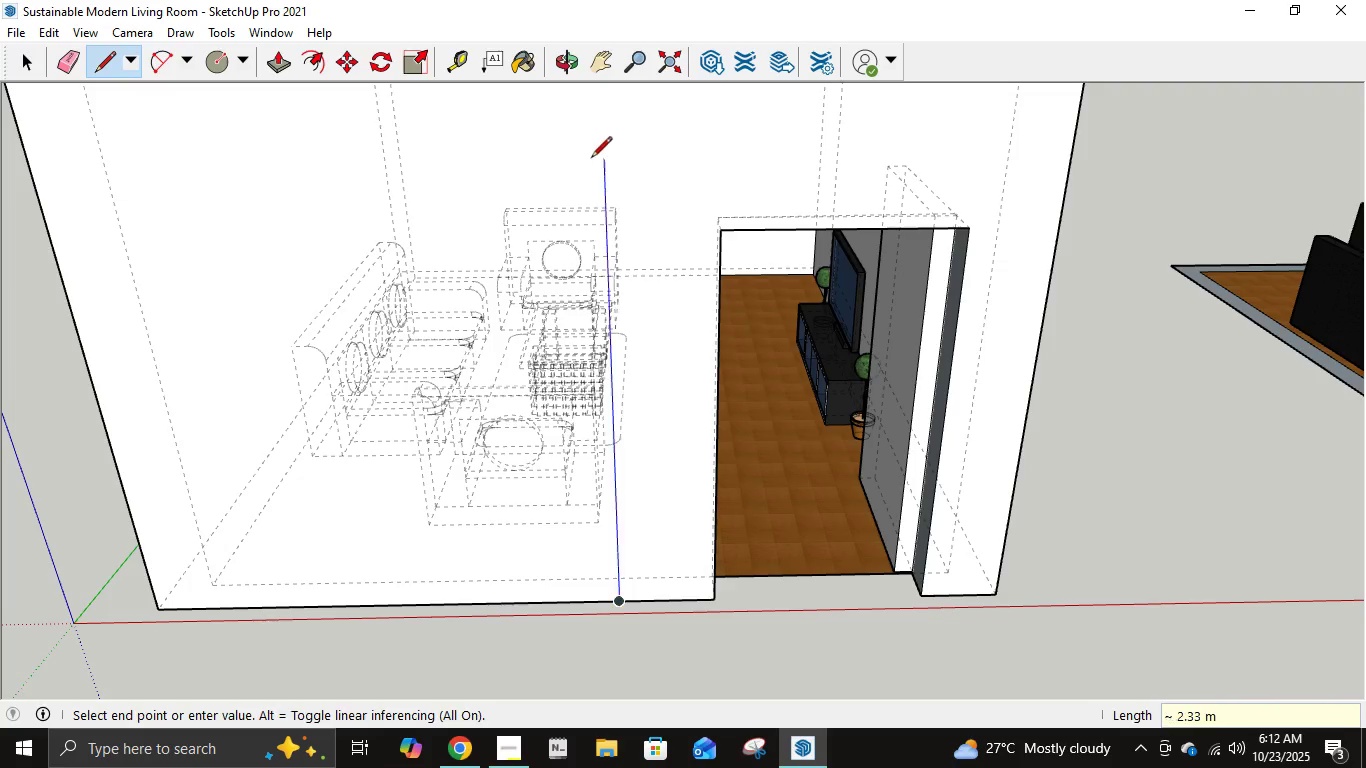 
key(NumpadDecimal)
 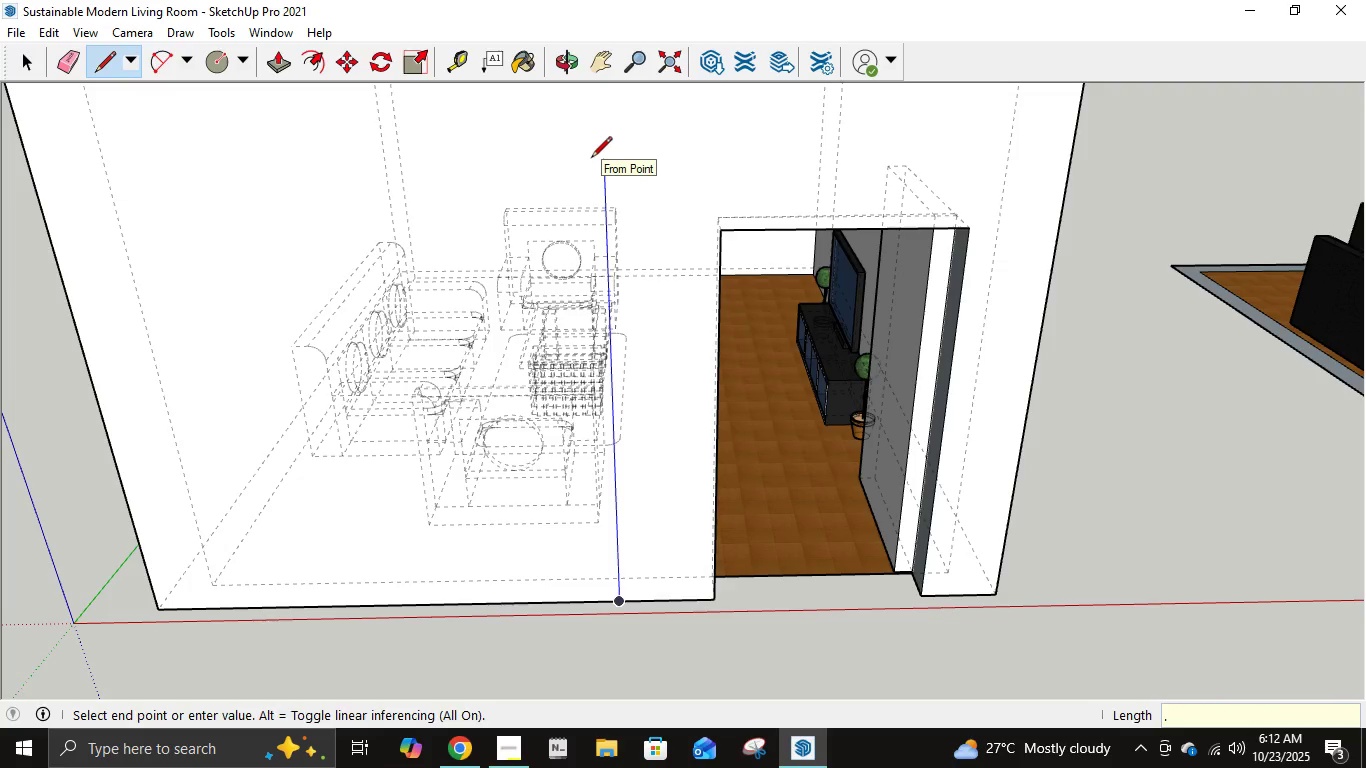 
key(Numpad5)
 